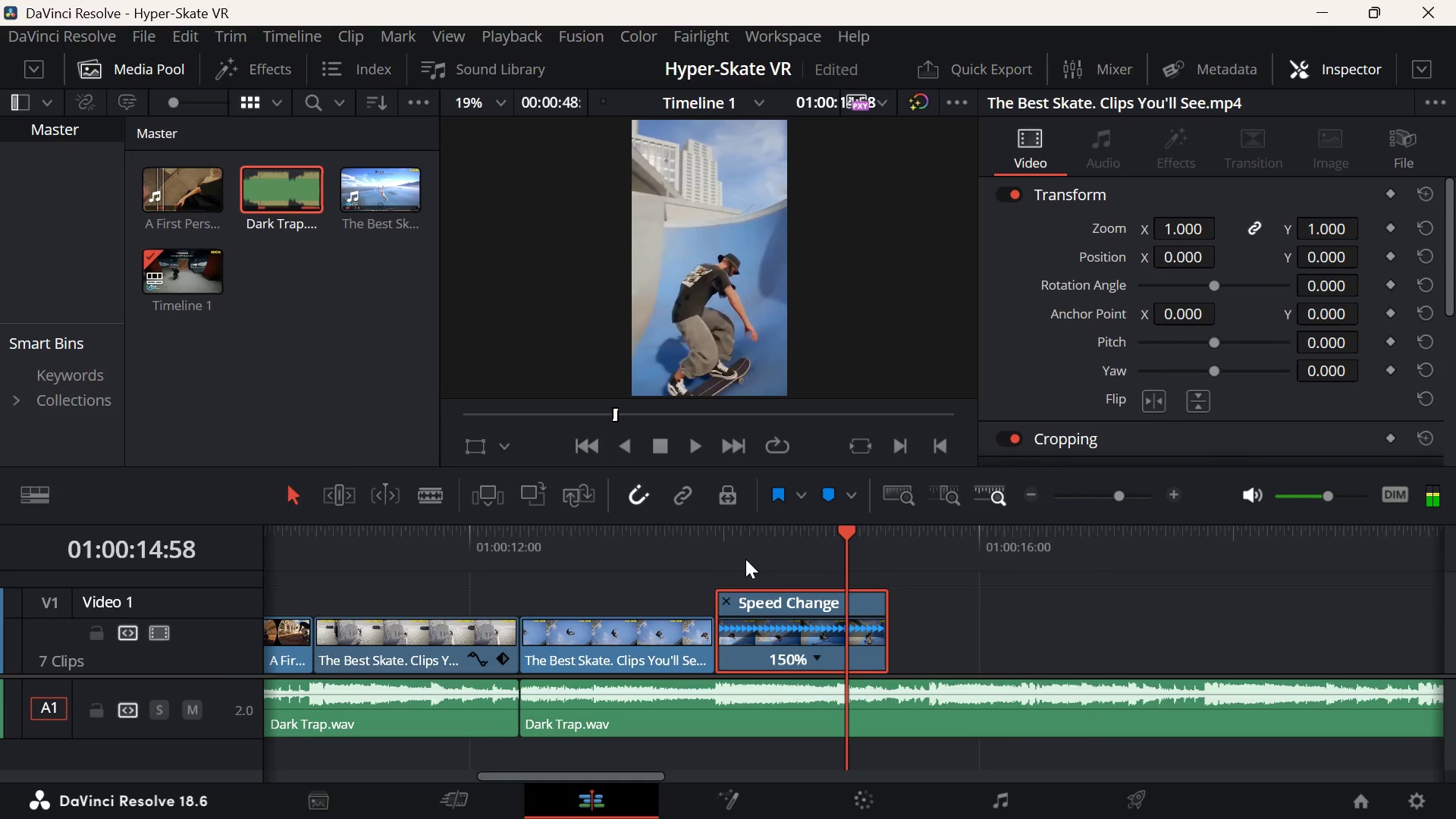 
key(ArrowUp)
 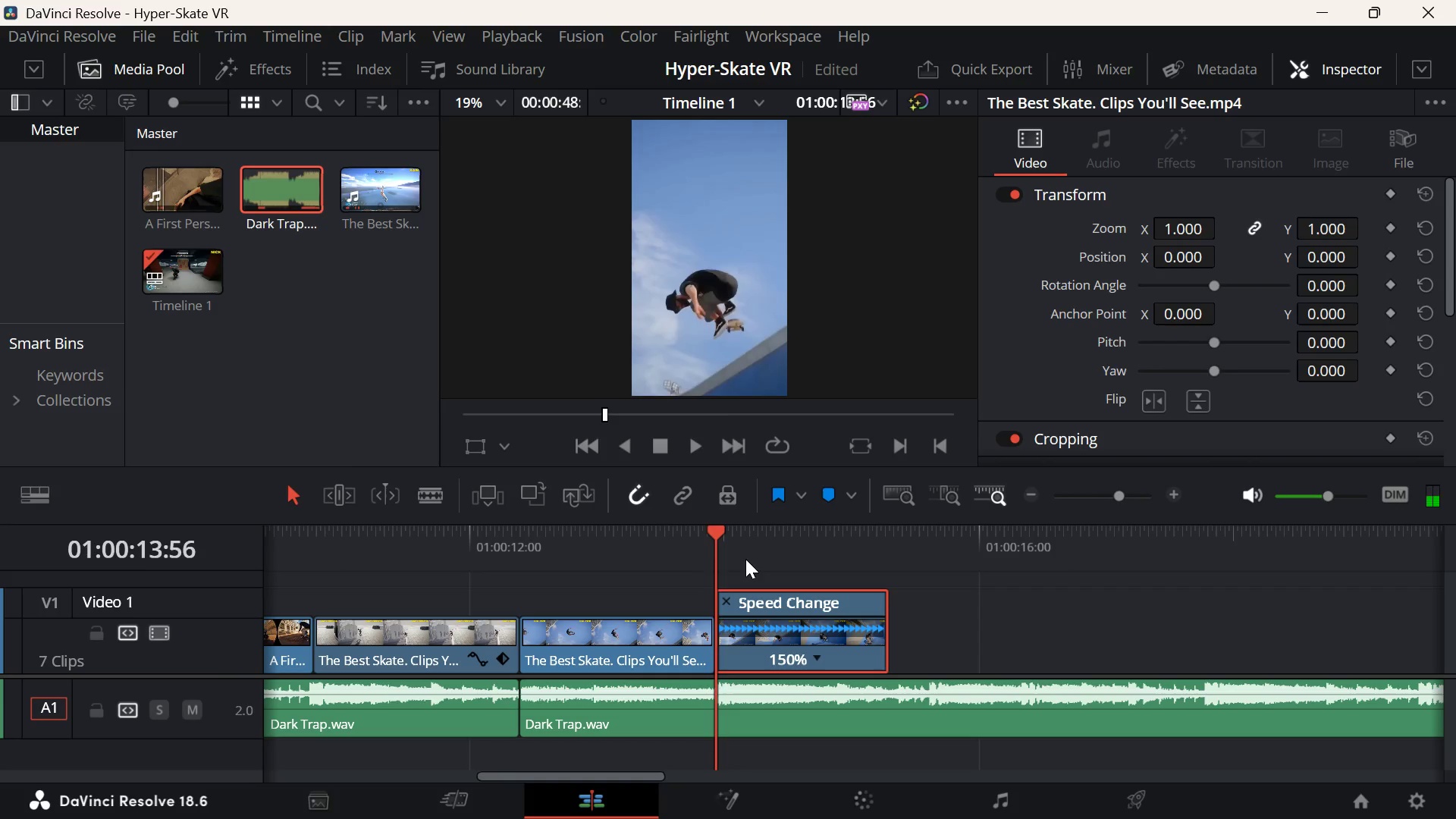 
key(Space)
 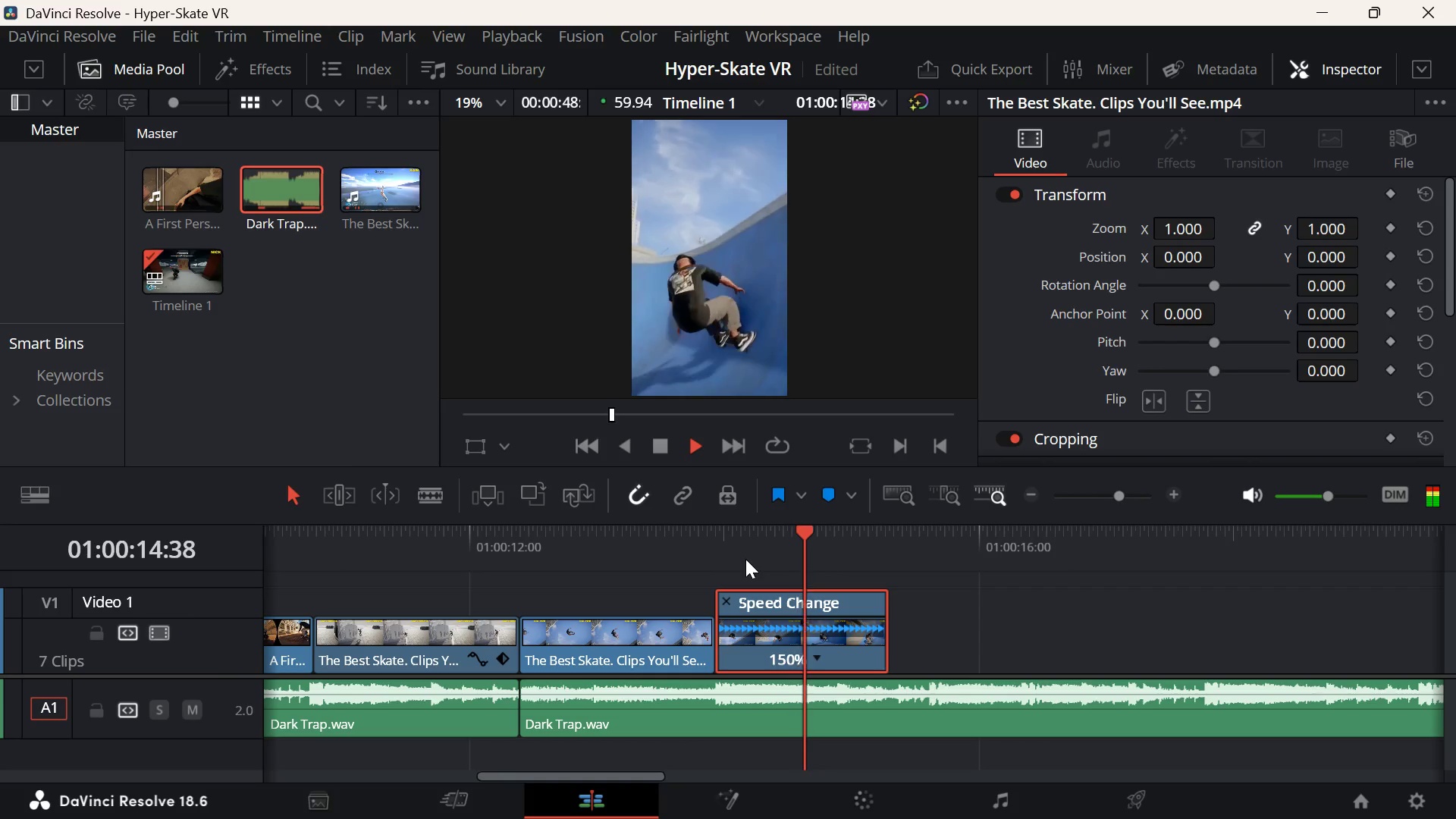 
key(Space)
 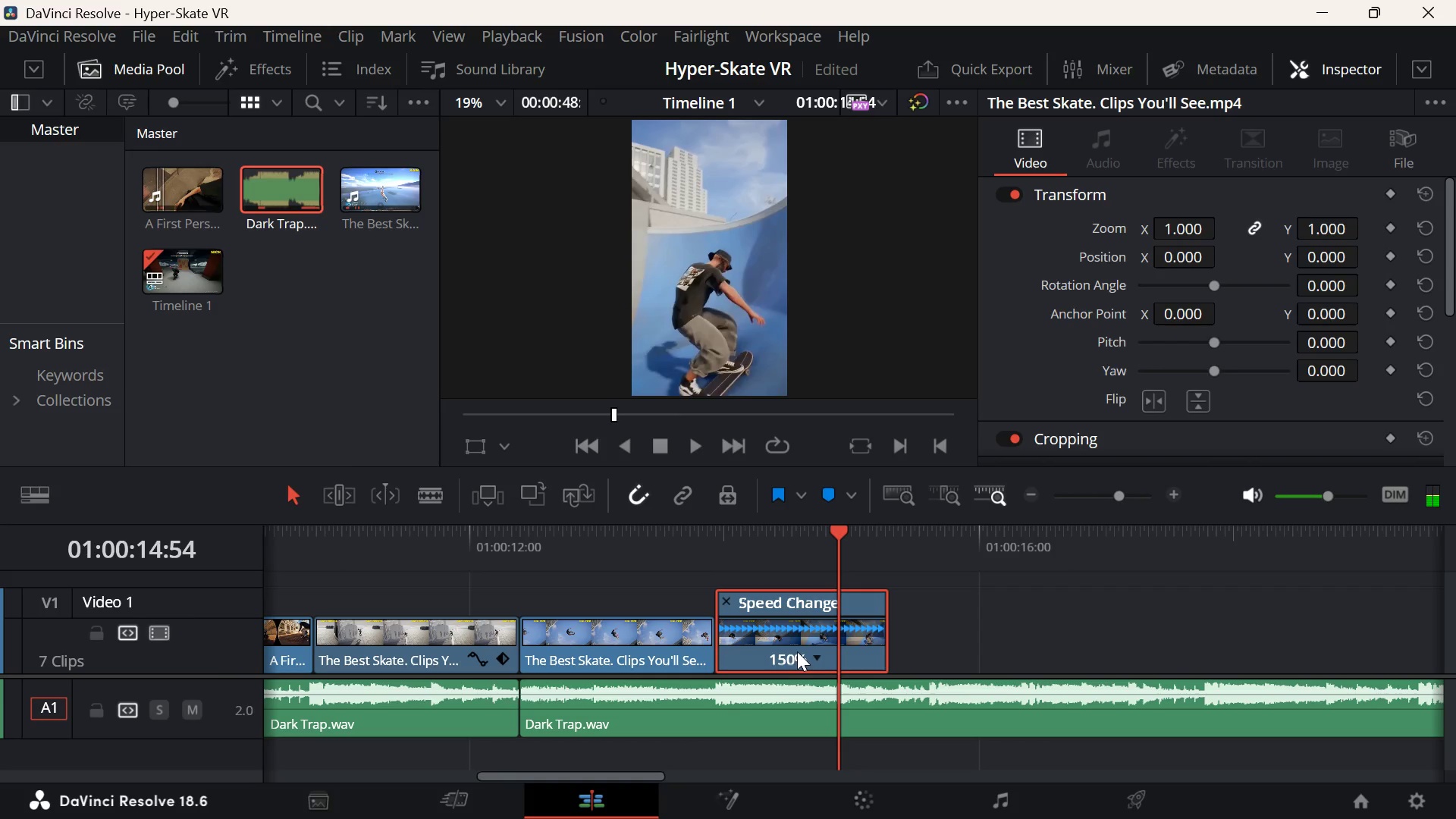 
left_click([802, 658])
 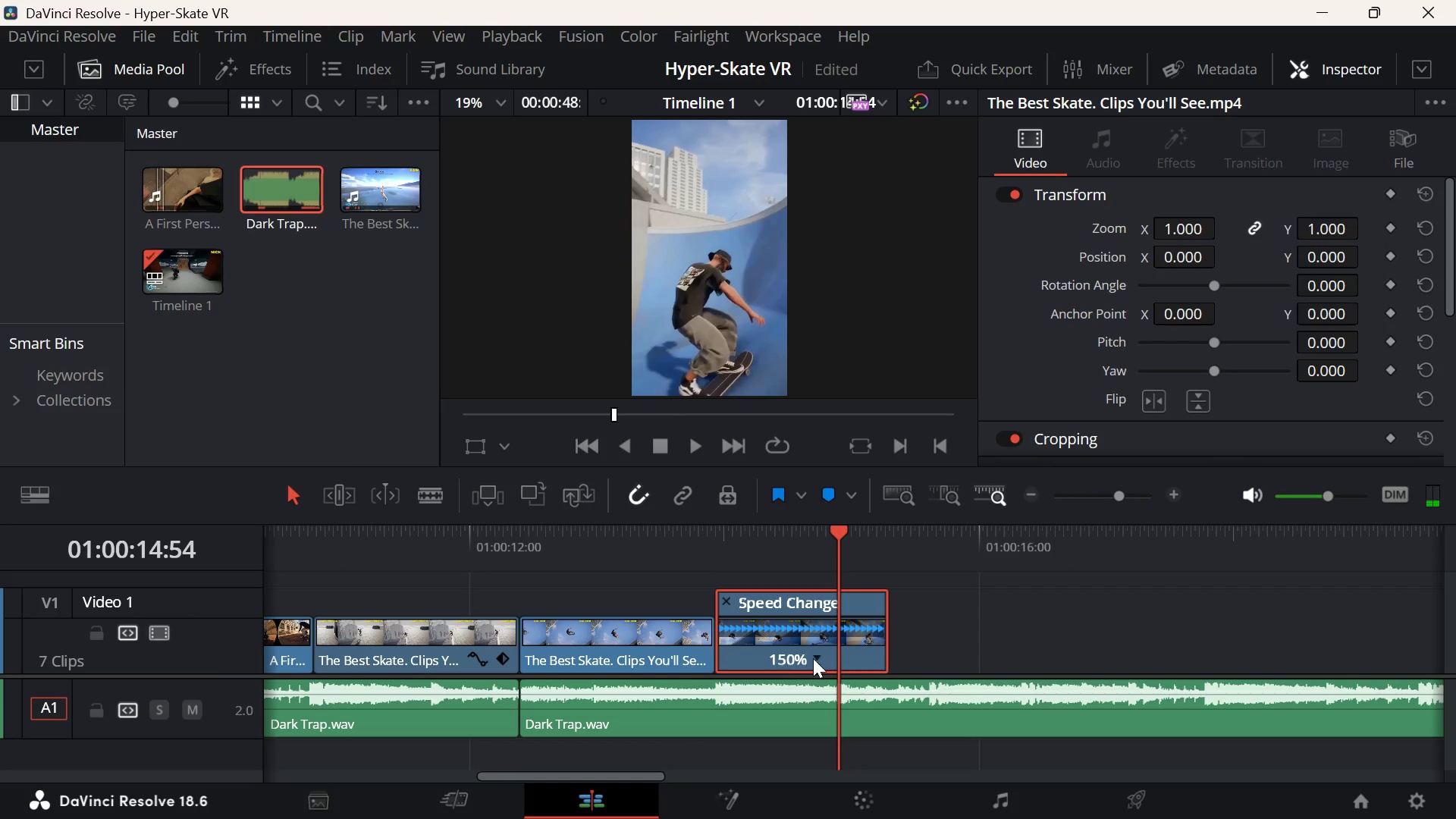 
left_click([819, 658])
 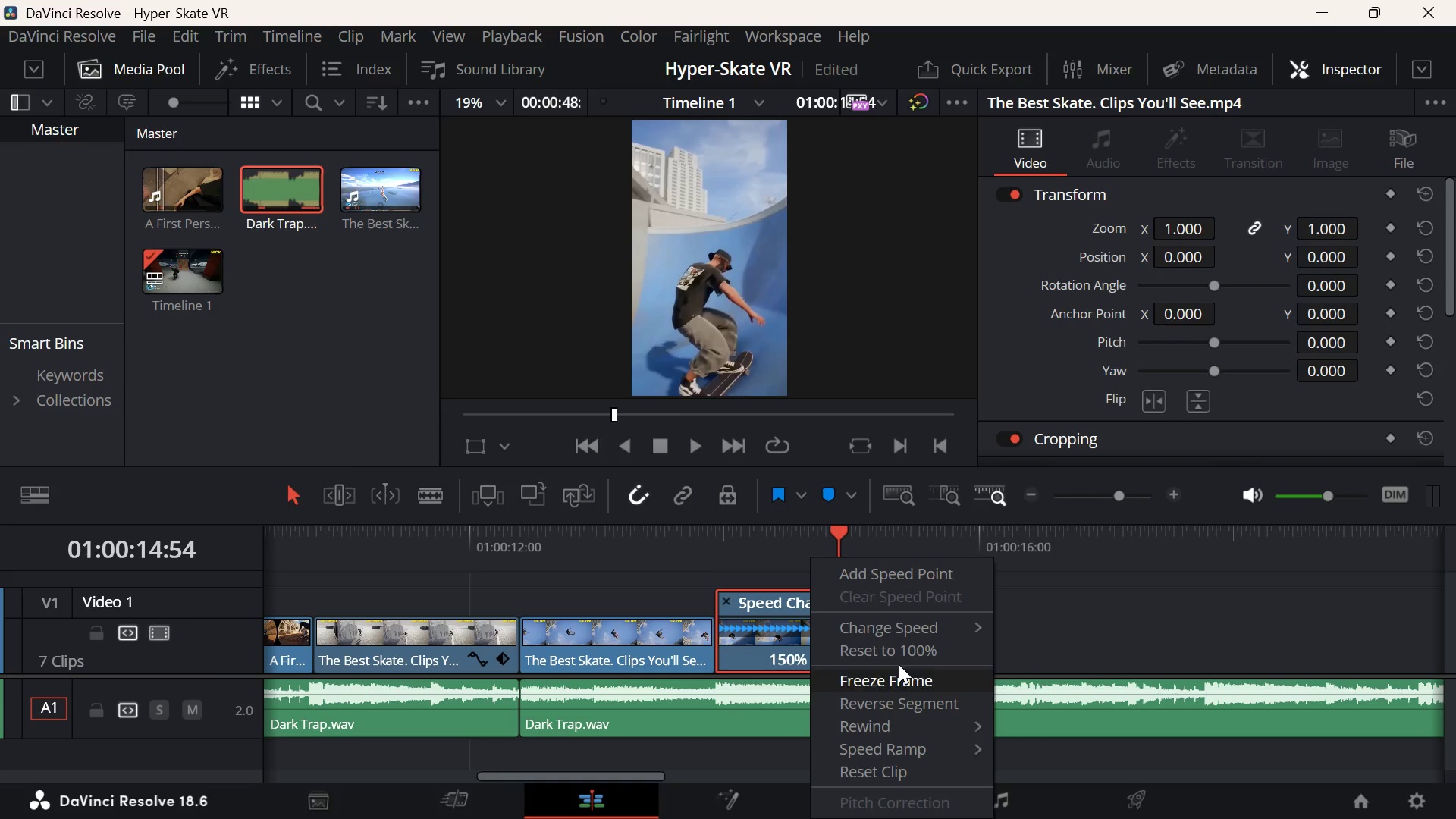 
left_click([923, 572])
 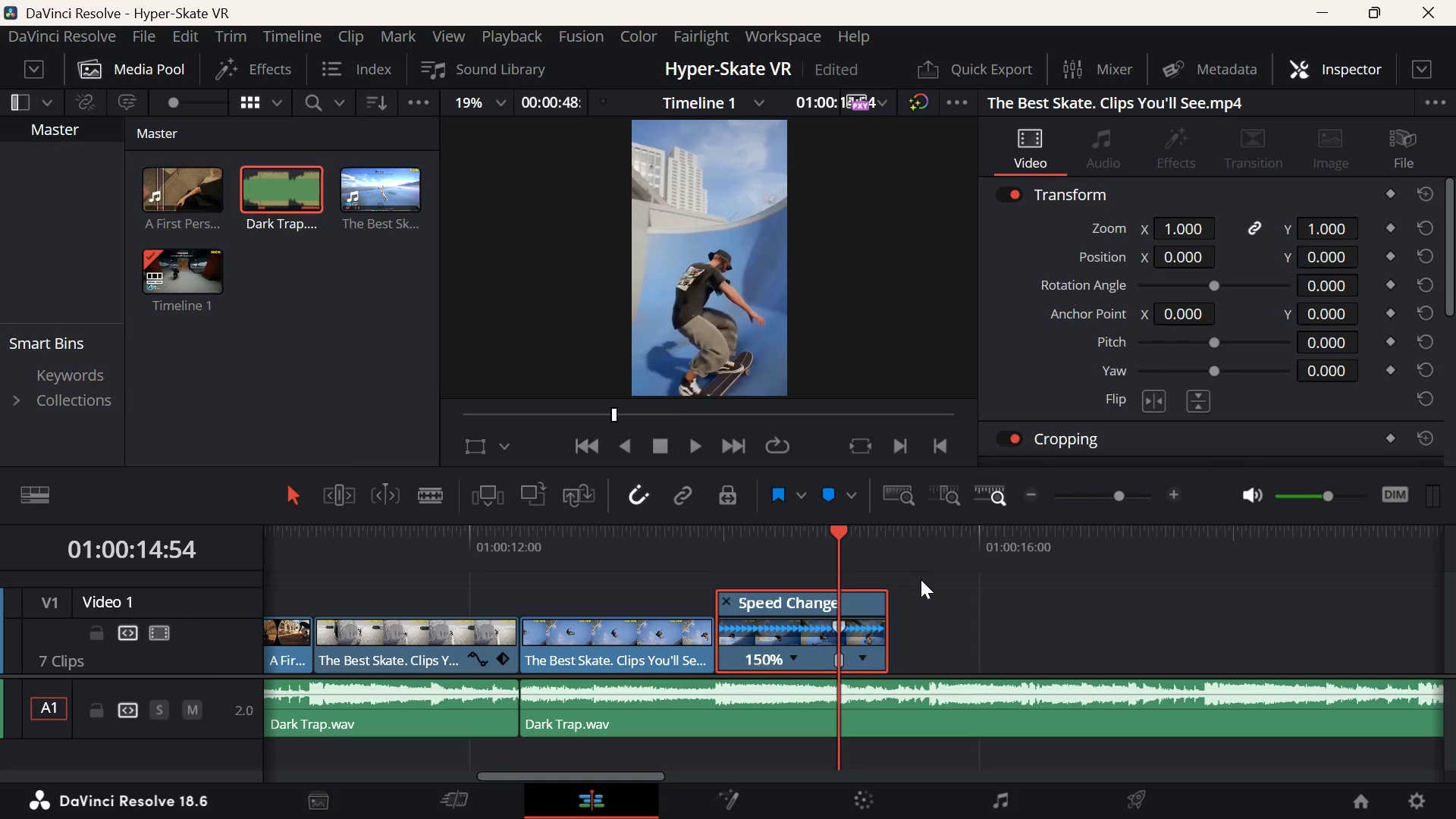 
key(Control+Z)
 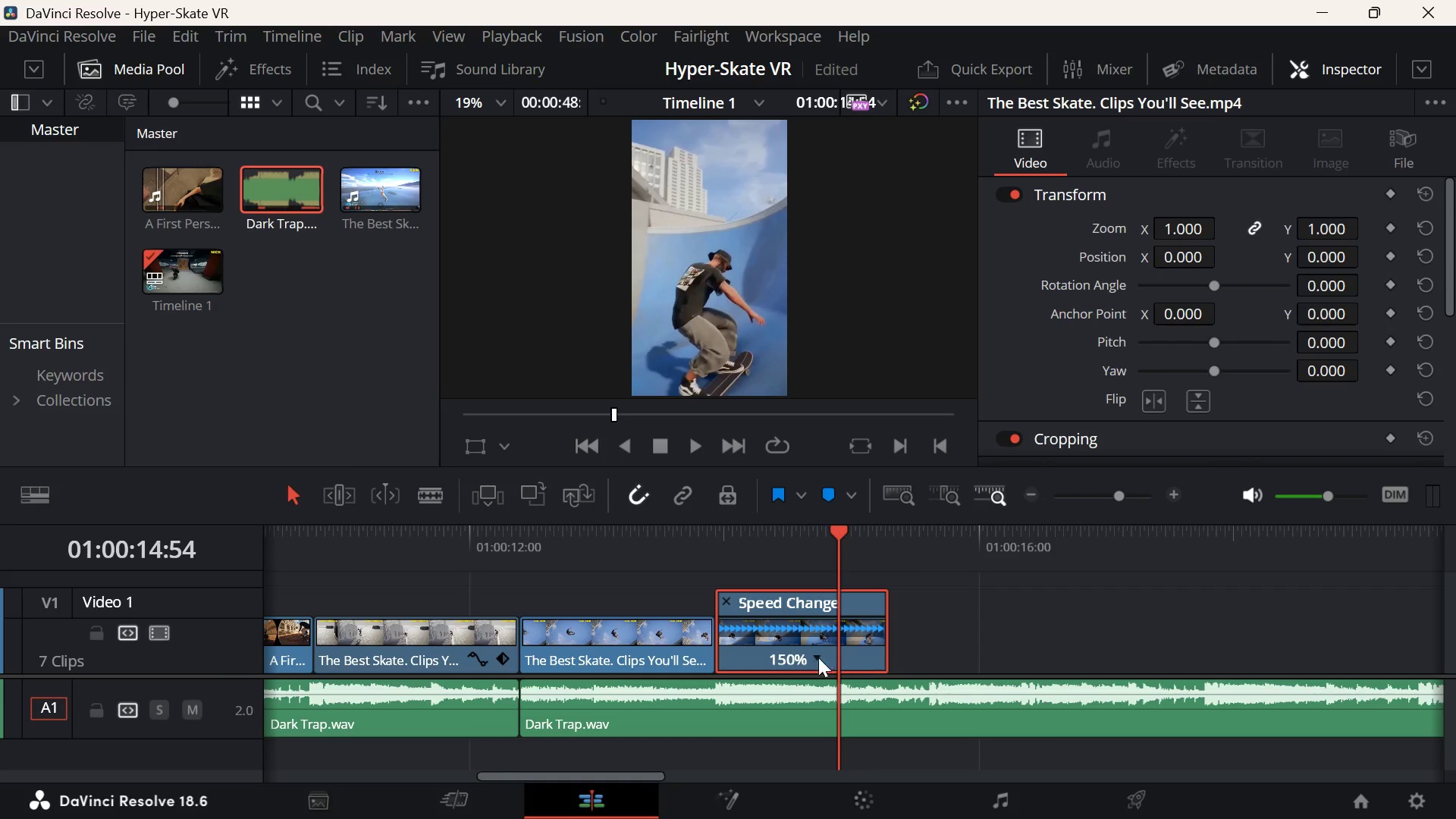 
left_click([810, 653])
 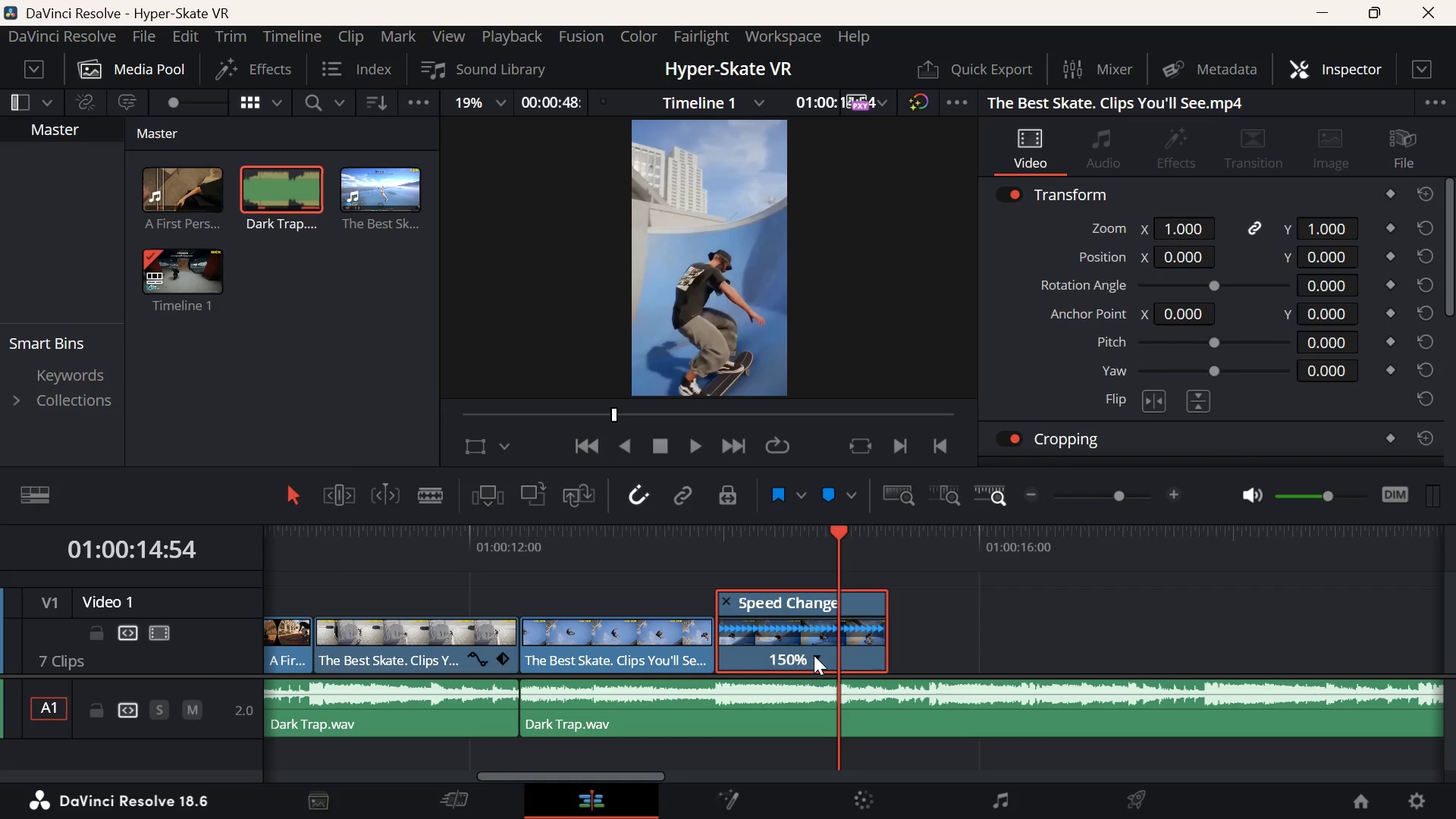 
left_click([814, 655])
 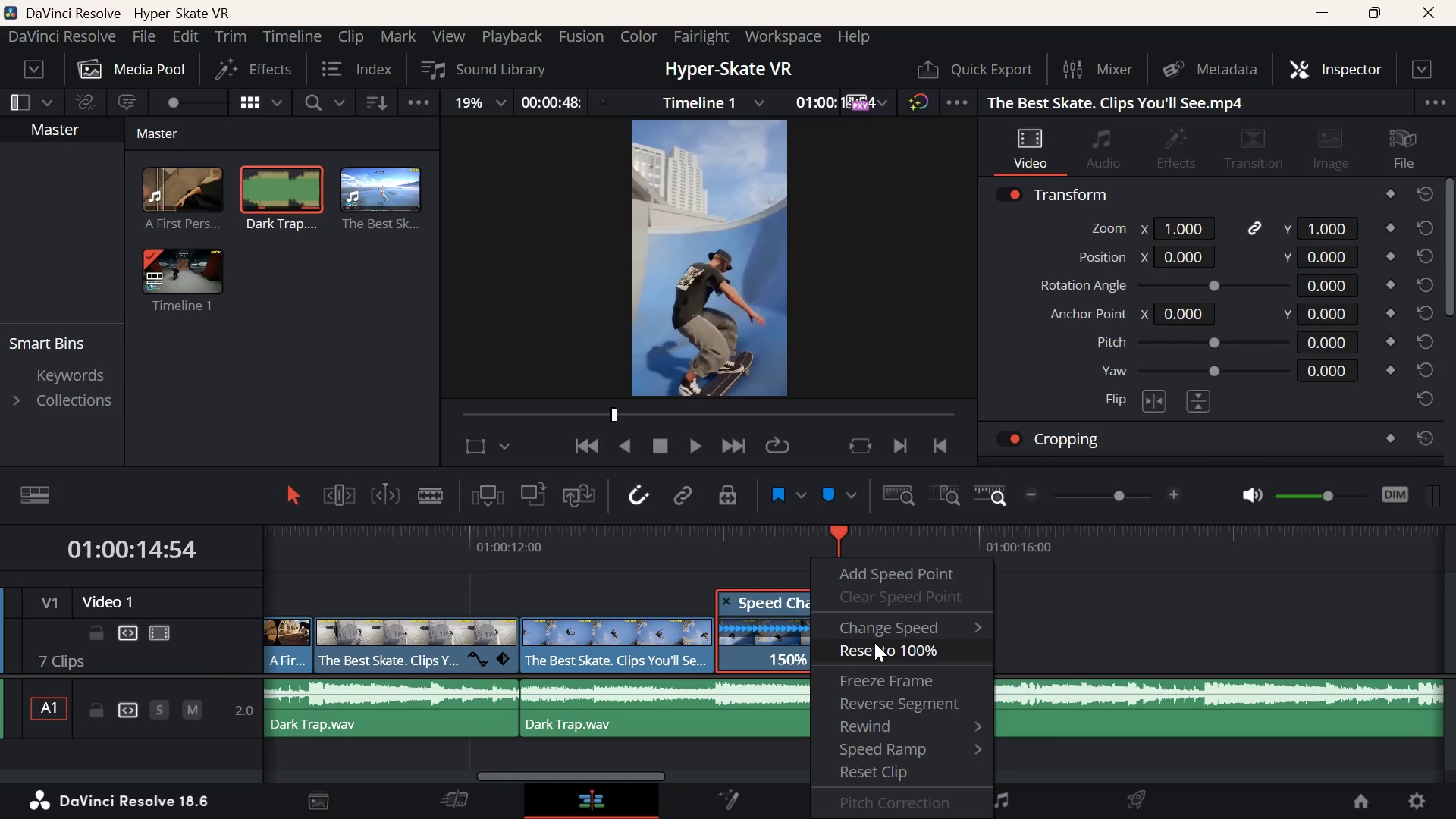 
mouse_move([913, 642])
 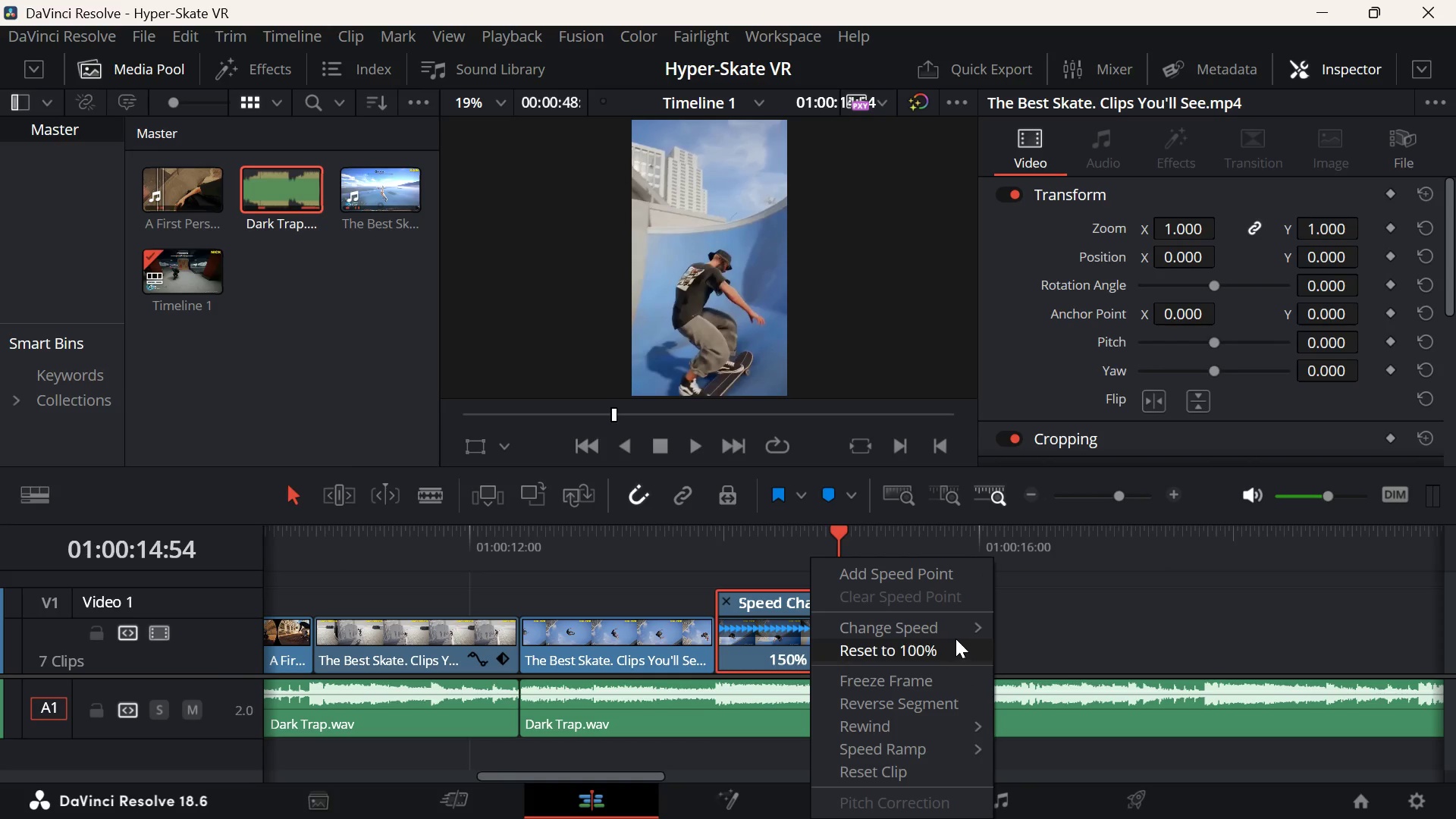 
left_click([957, 646])
 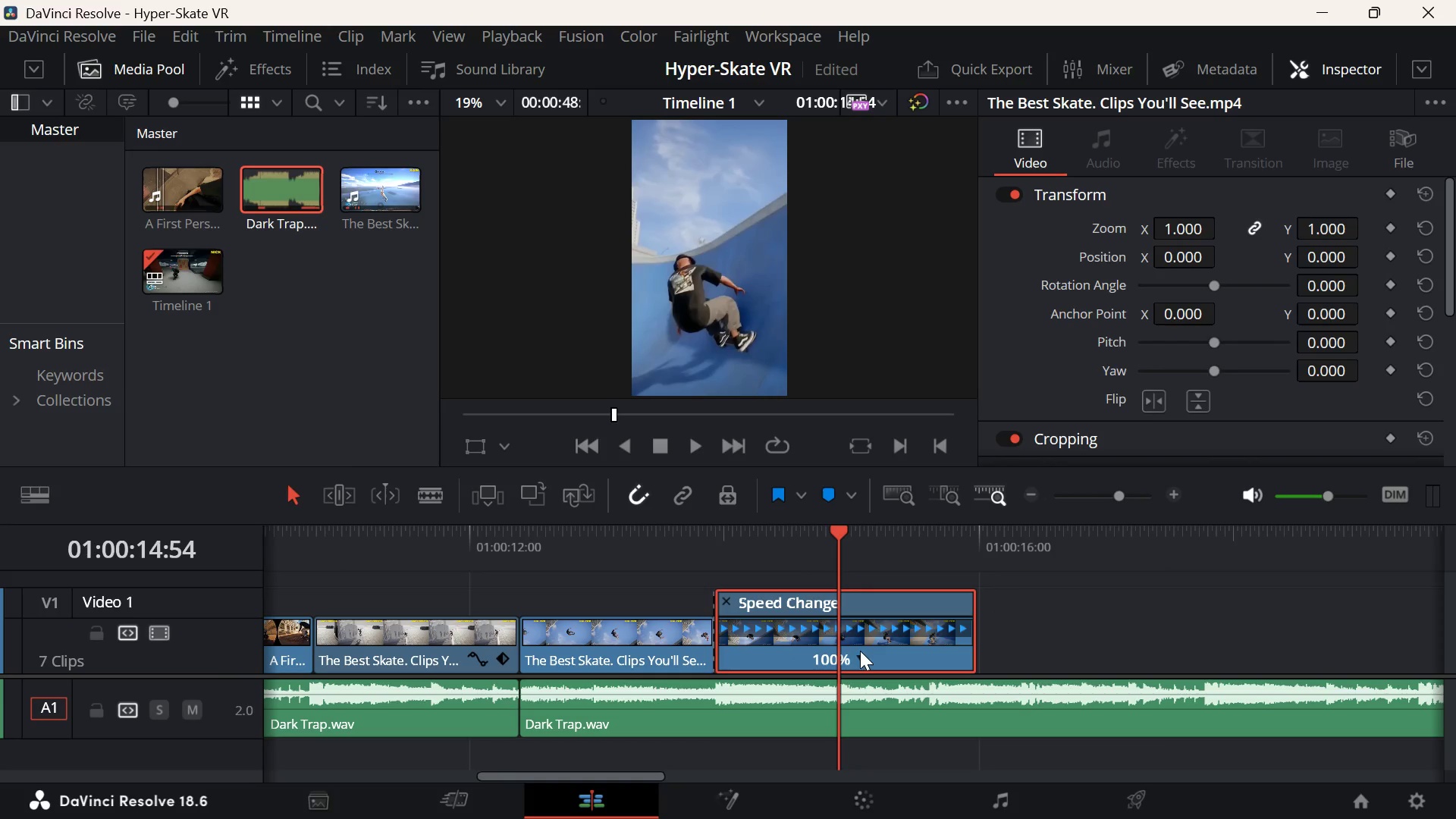 
left_click([860, 653])
 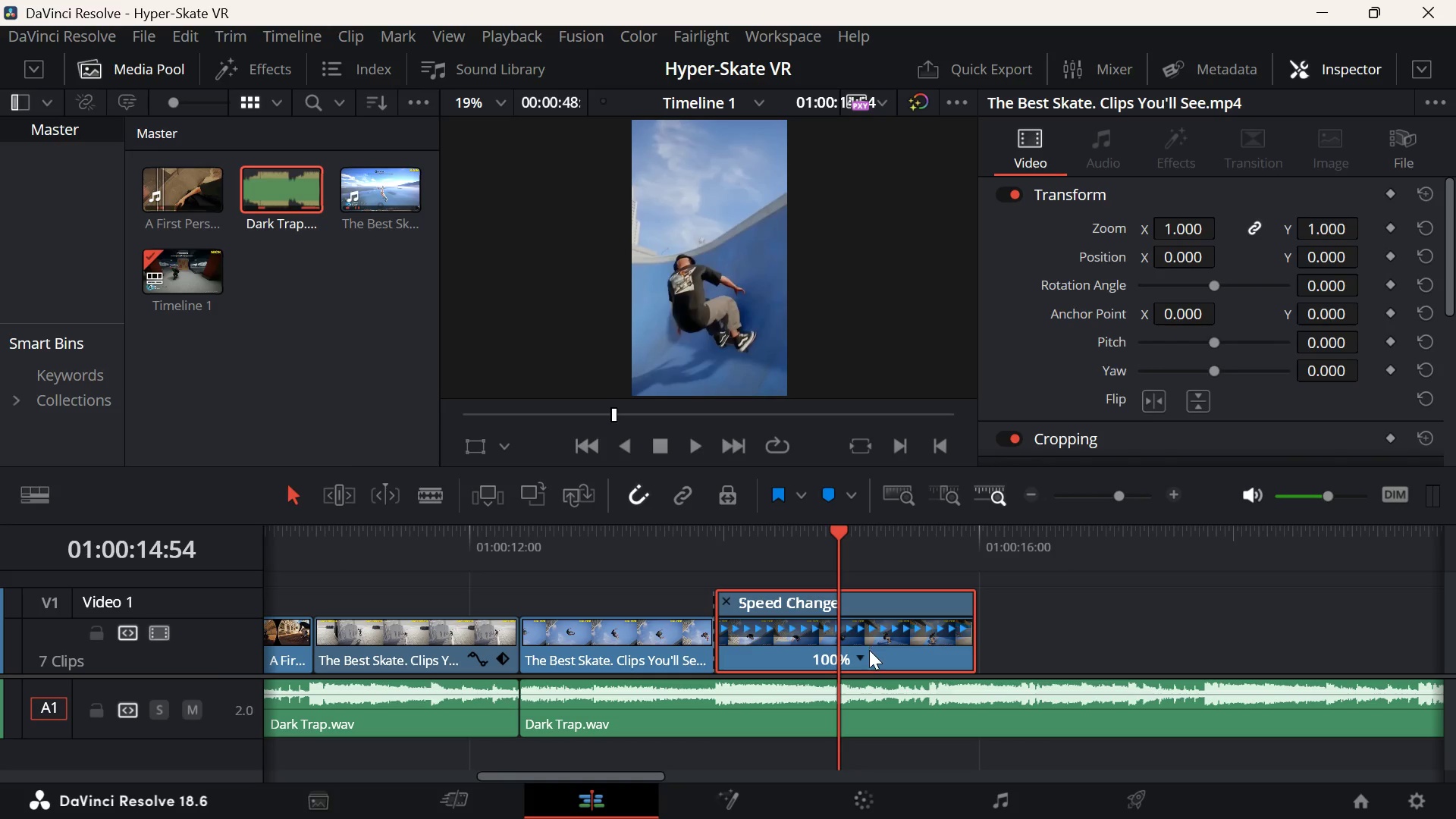 
left_click([856, 653])
 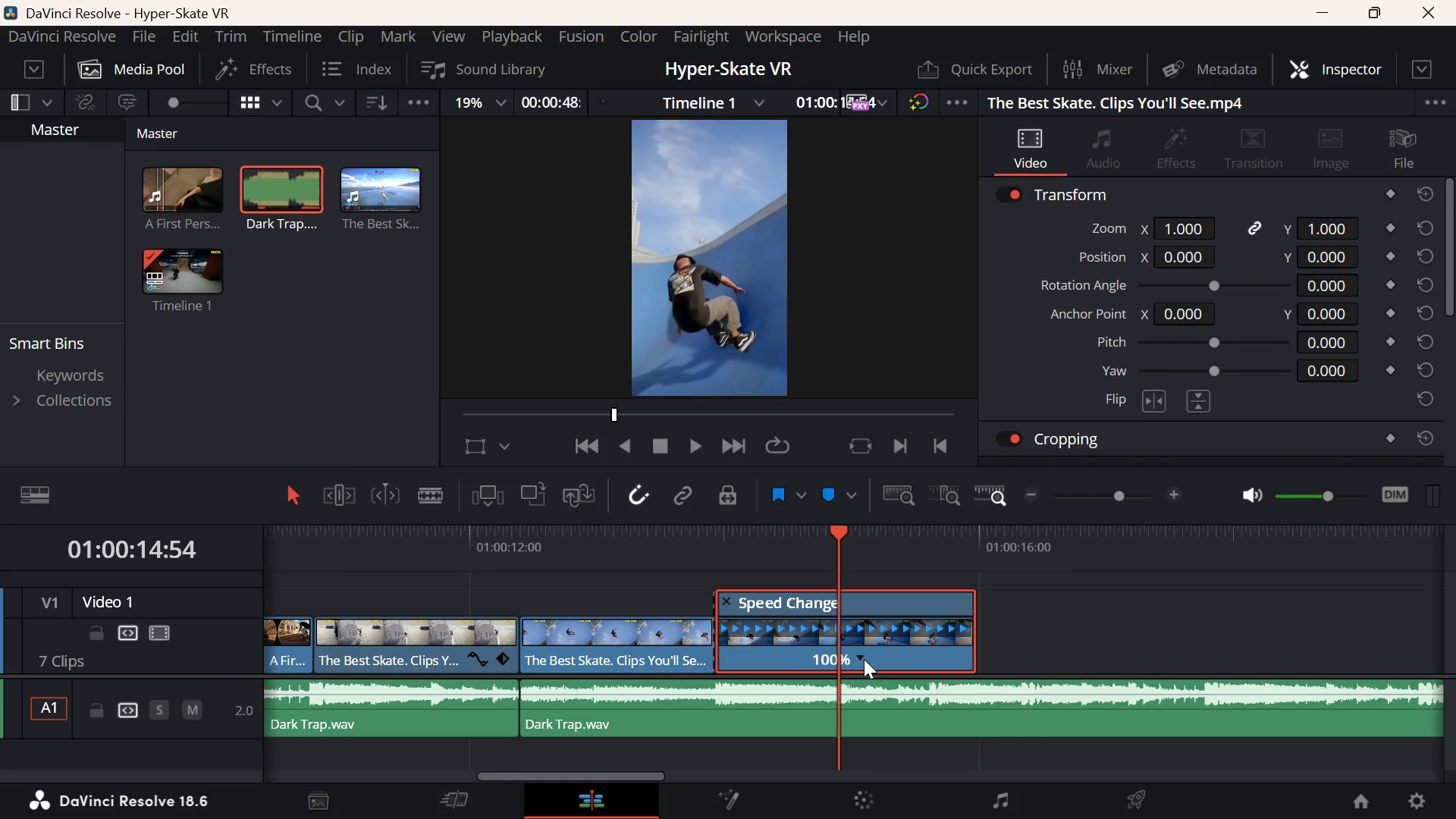 
left_click([859, 654])
 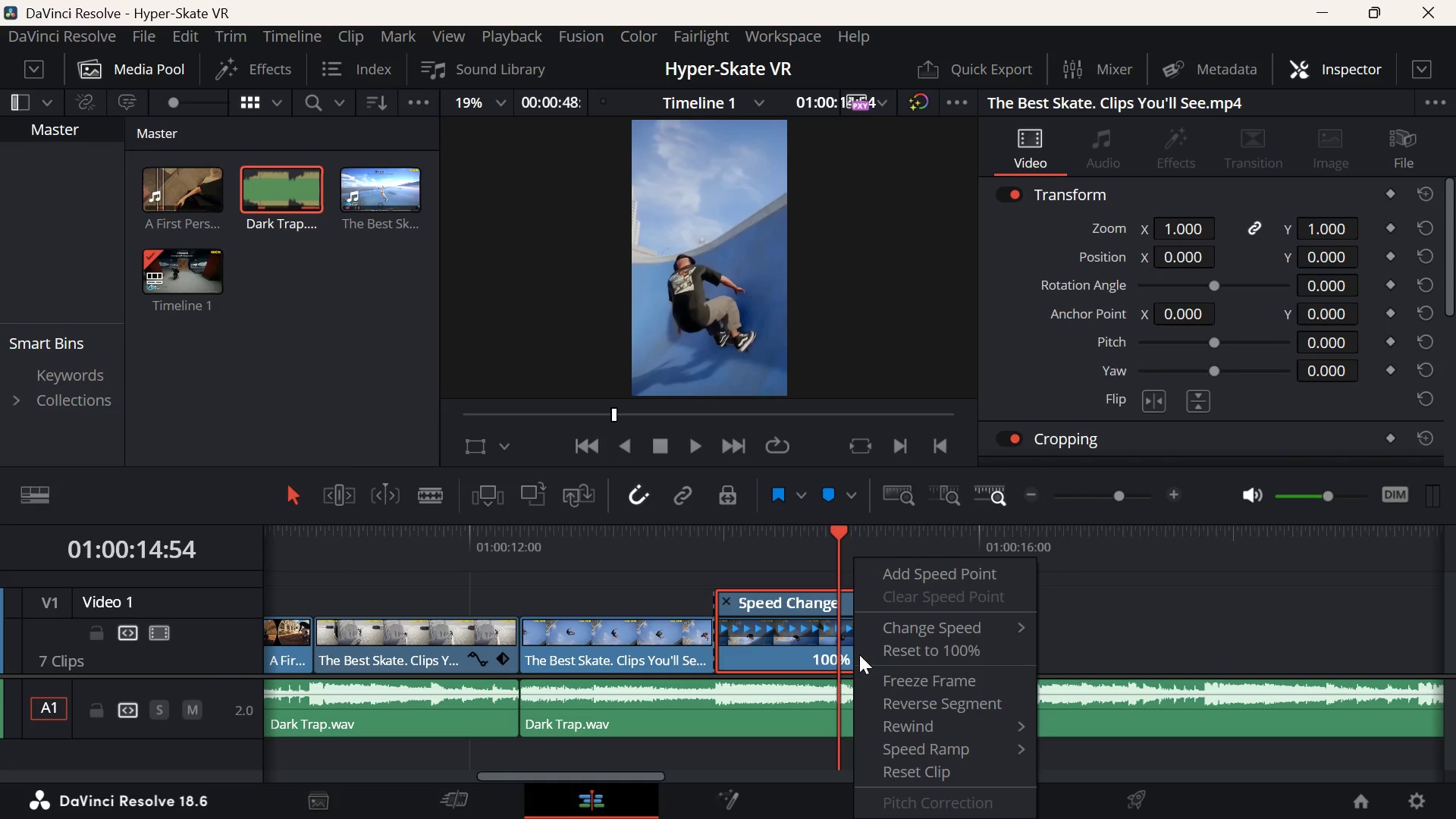 
wait(13.45)
 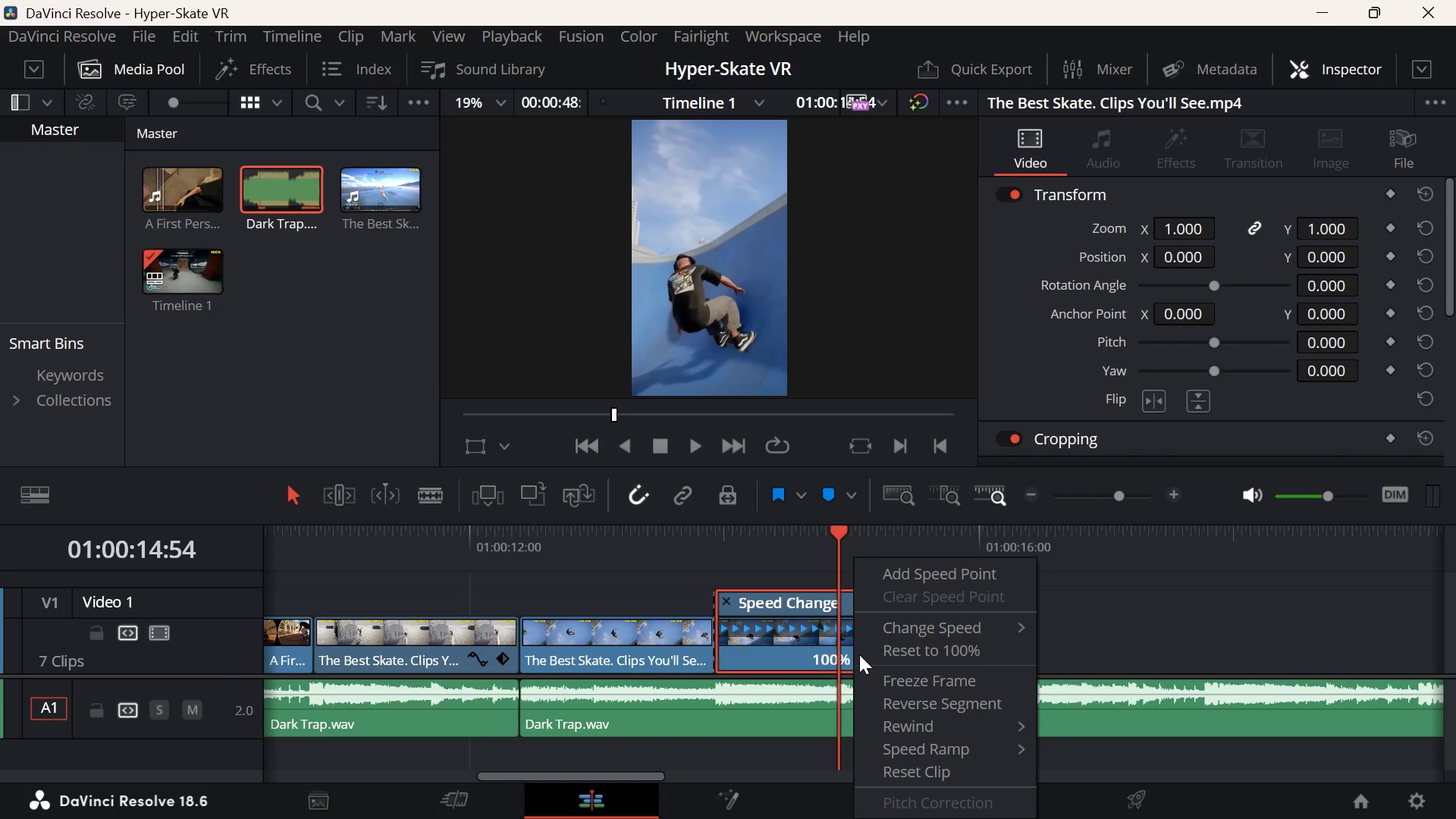 
left_click([1104, 747])
 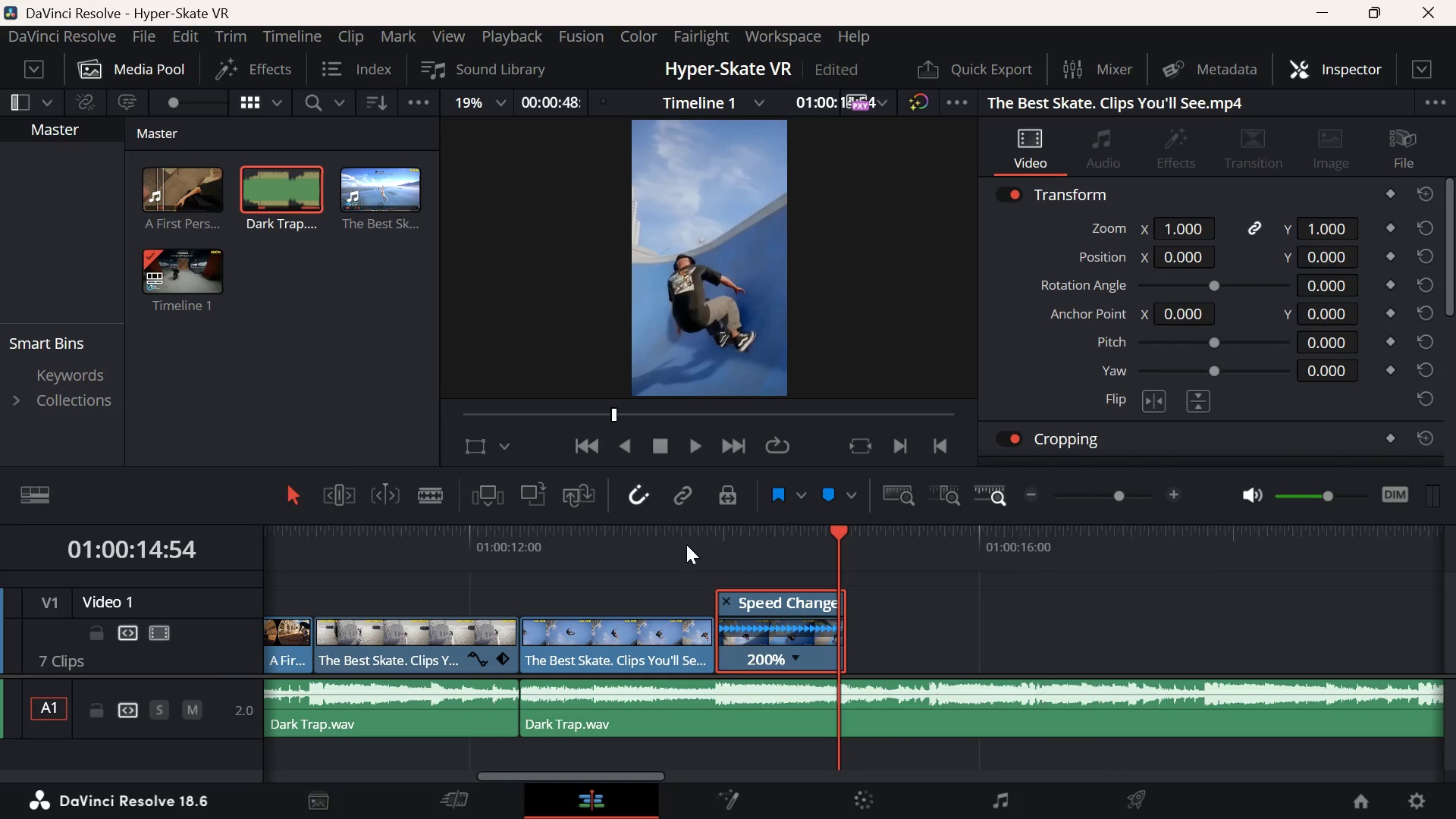 
left_click([724, 551])
 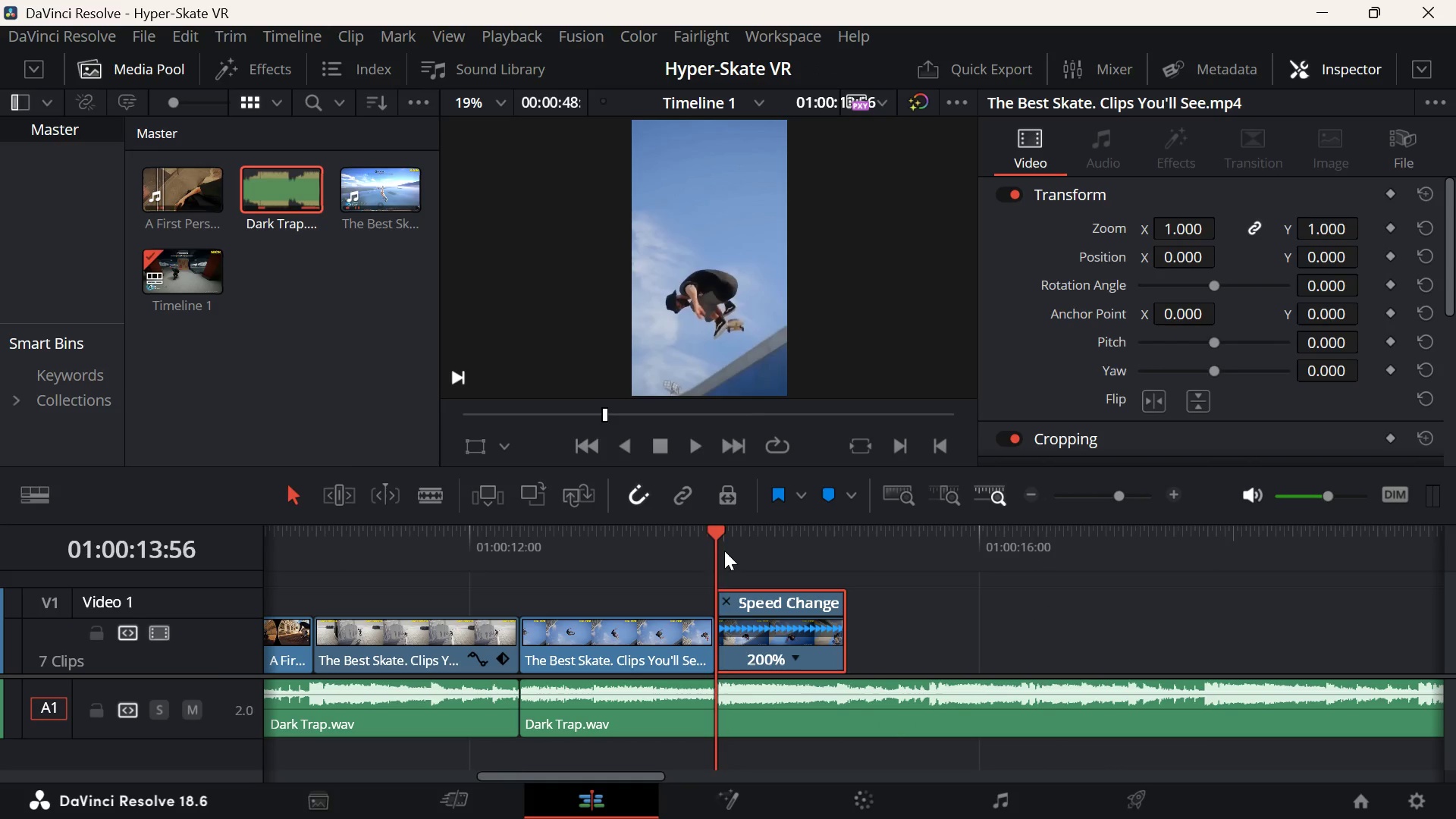 
key(ArrowUp)
 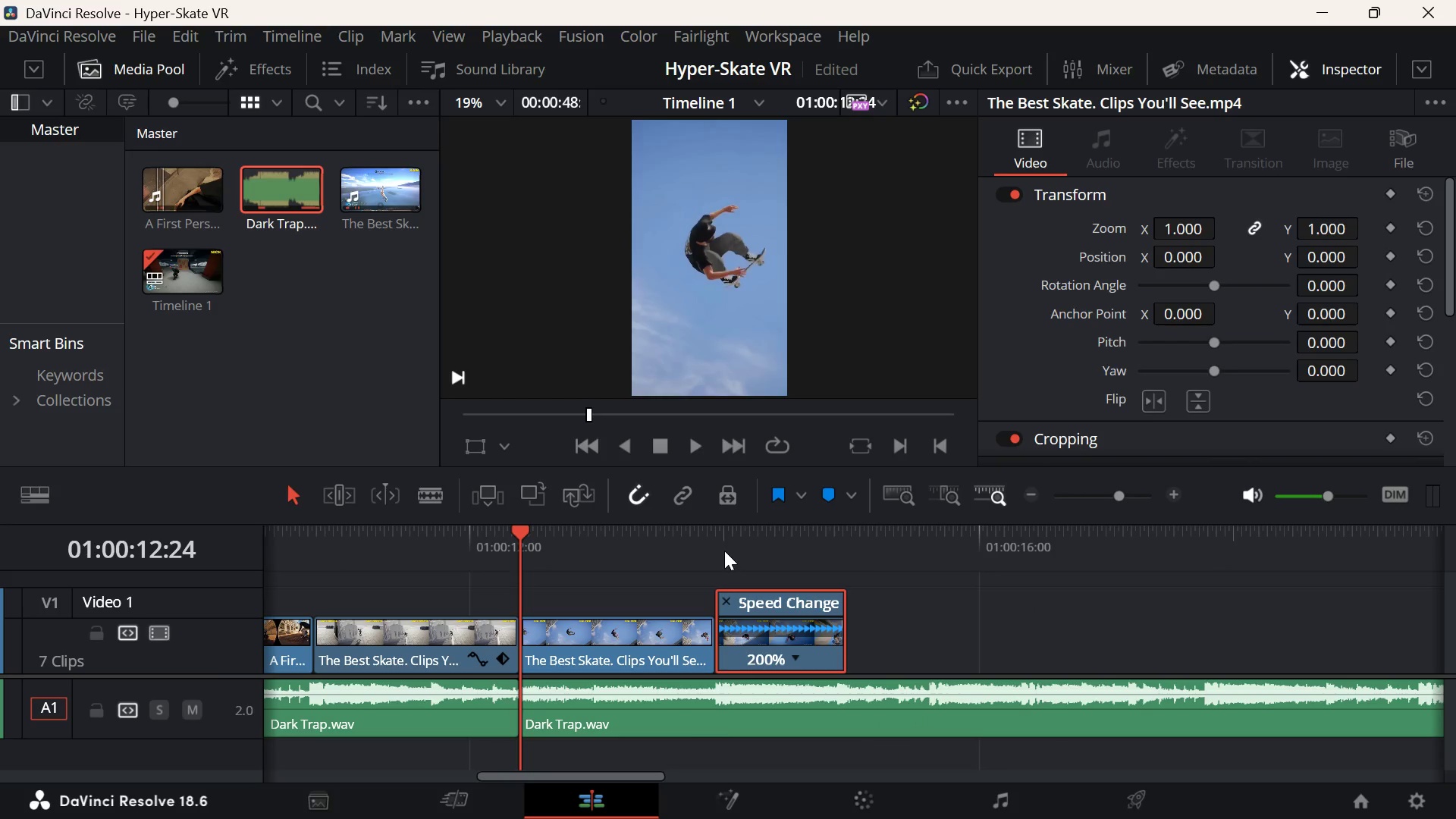 
key(Space)
 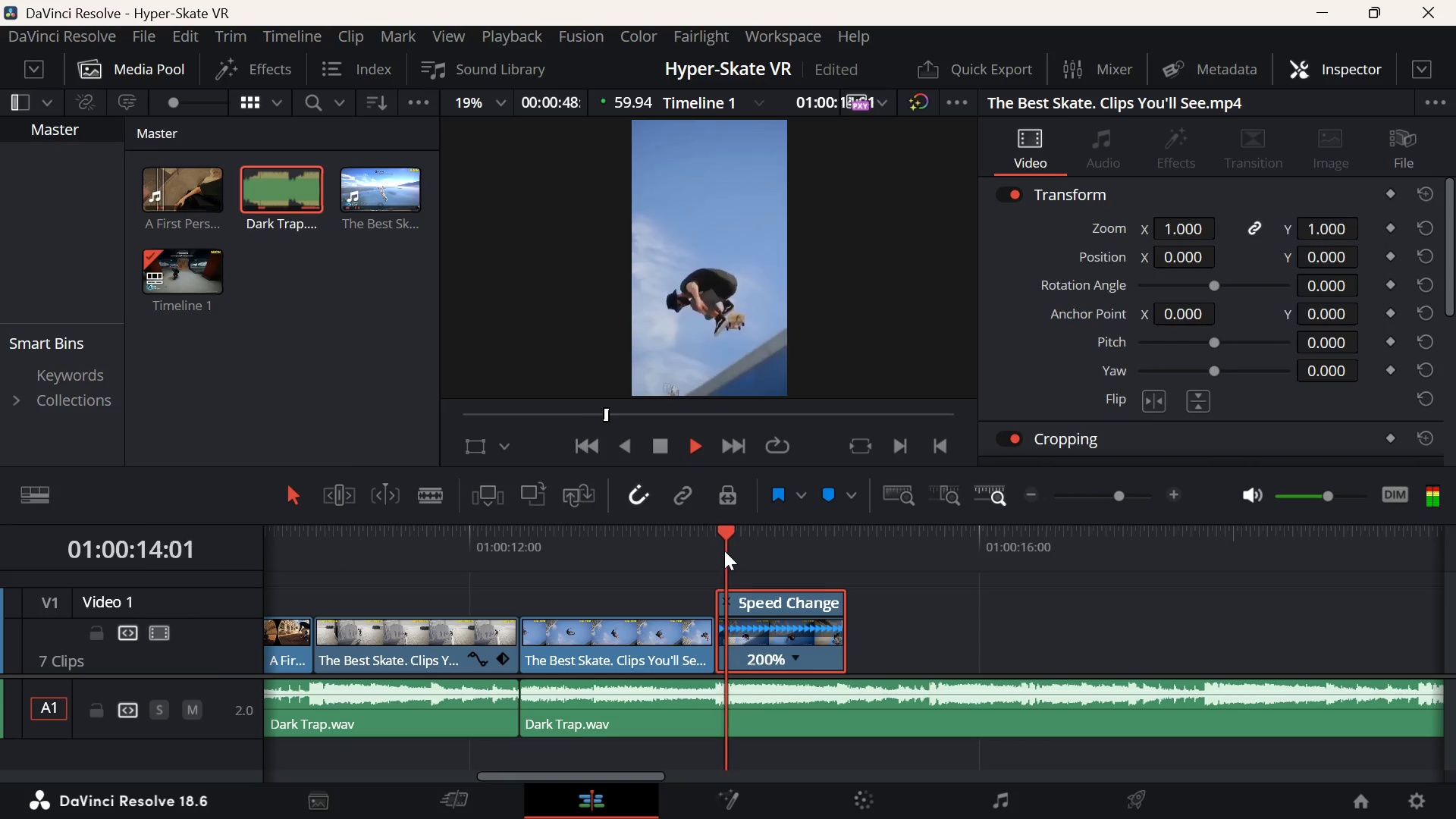 
key(Space)
 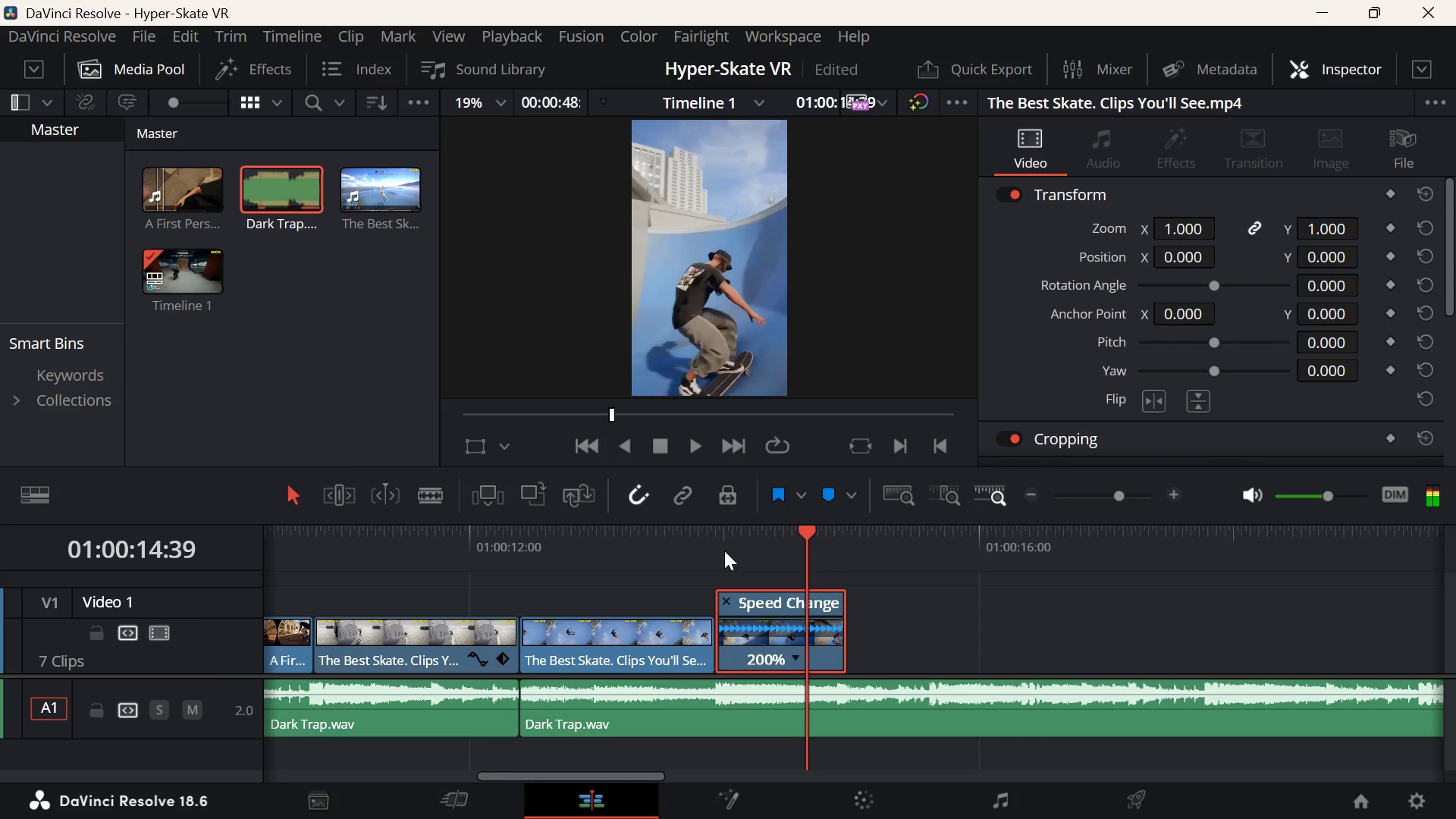 
key(ArrowUp)
 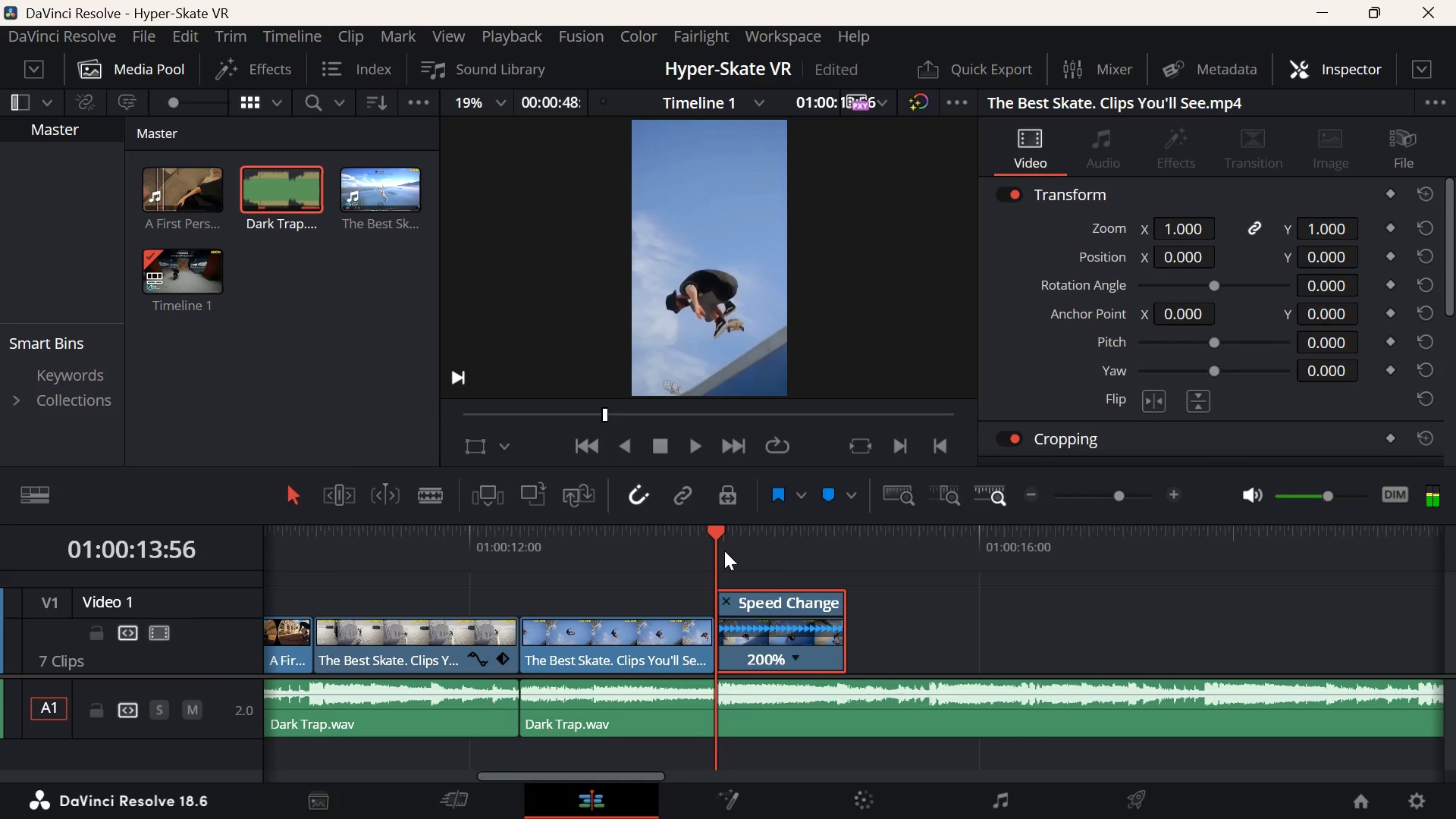 
key(Space)
 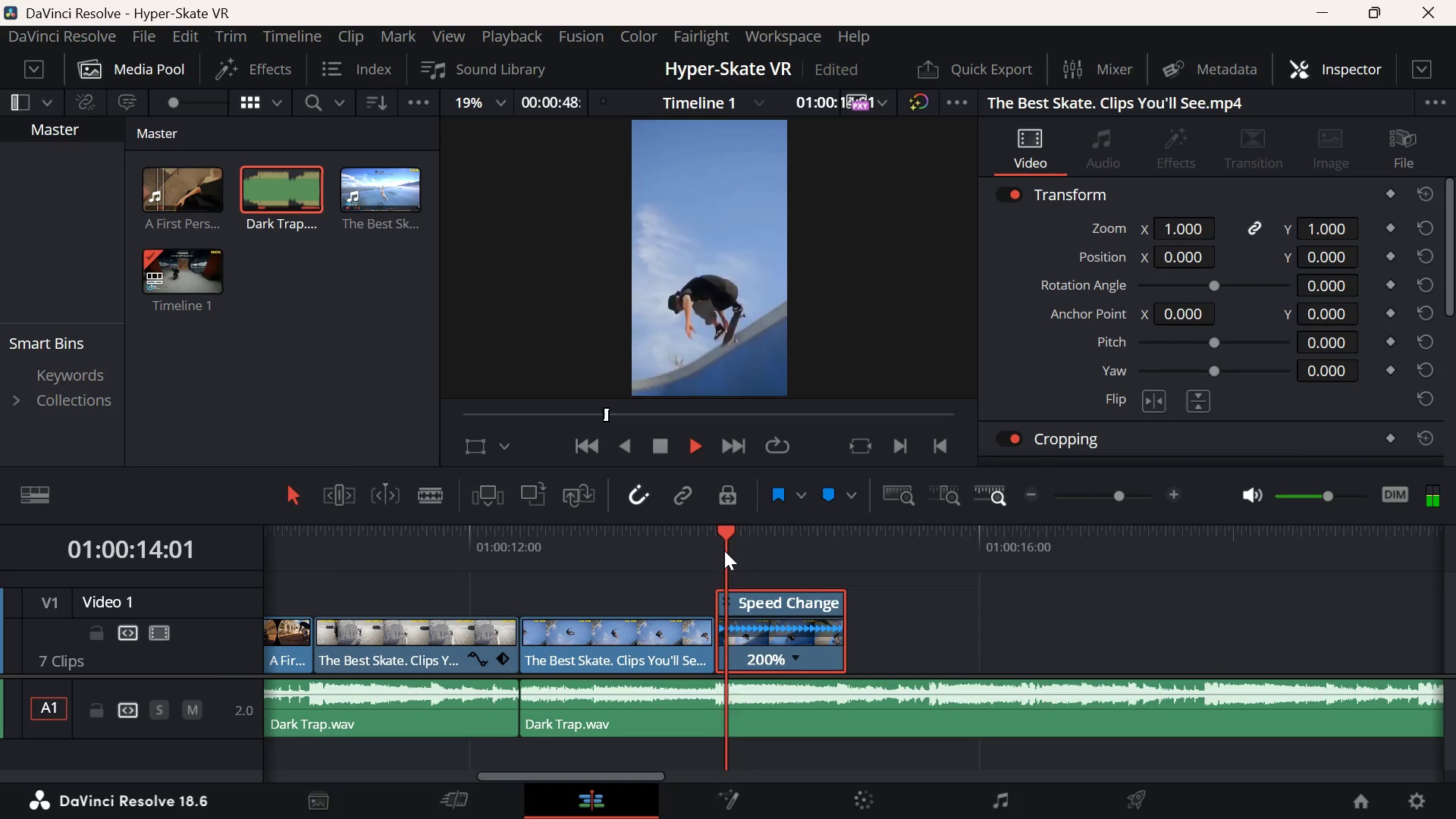 
key(Space)
 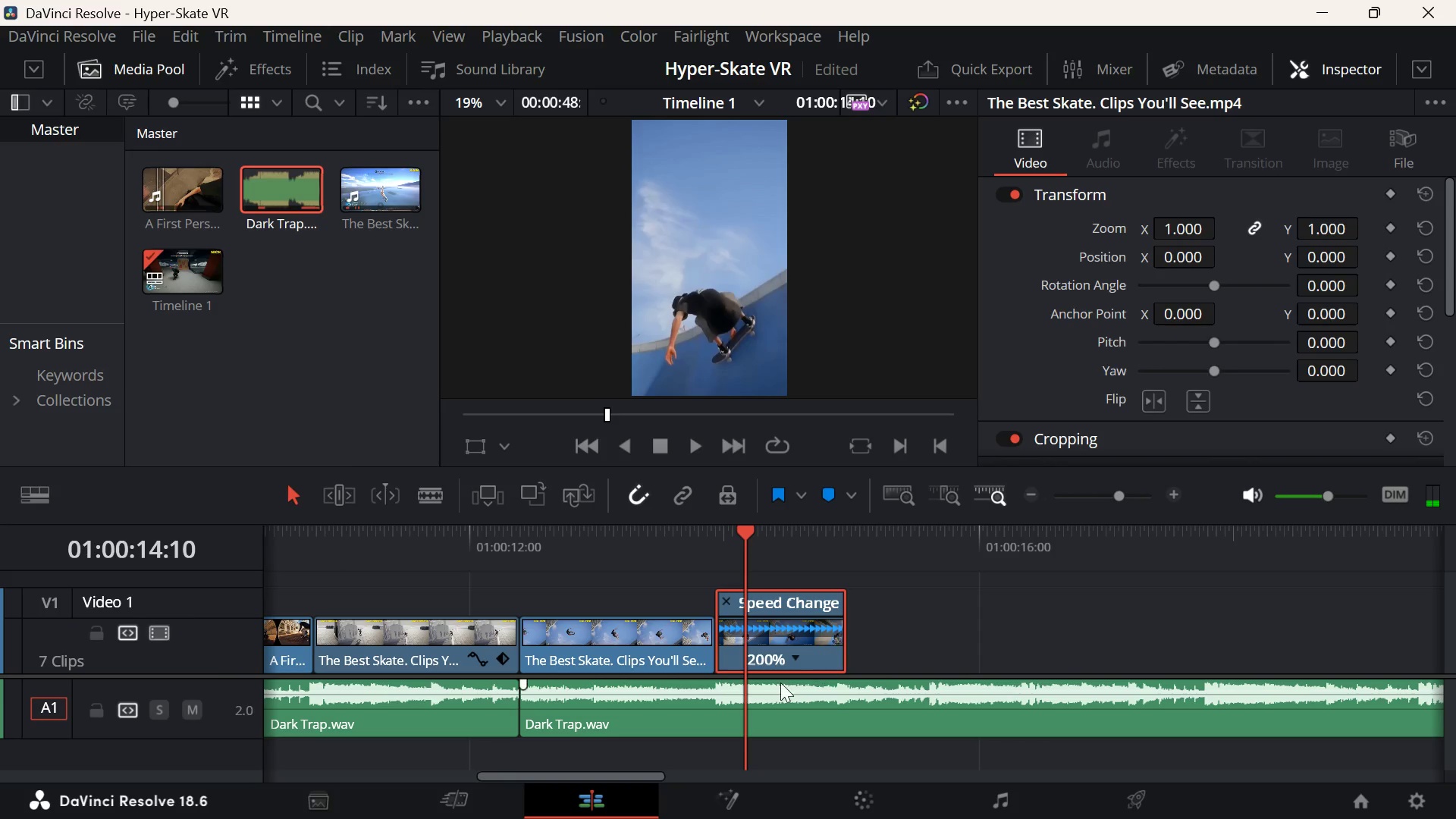 
left_click_drag(start_coordinate=[761, 705], to_coordinate=[788, 702])
 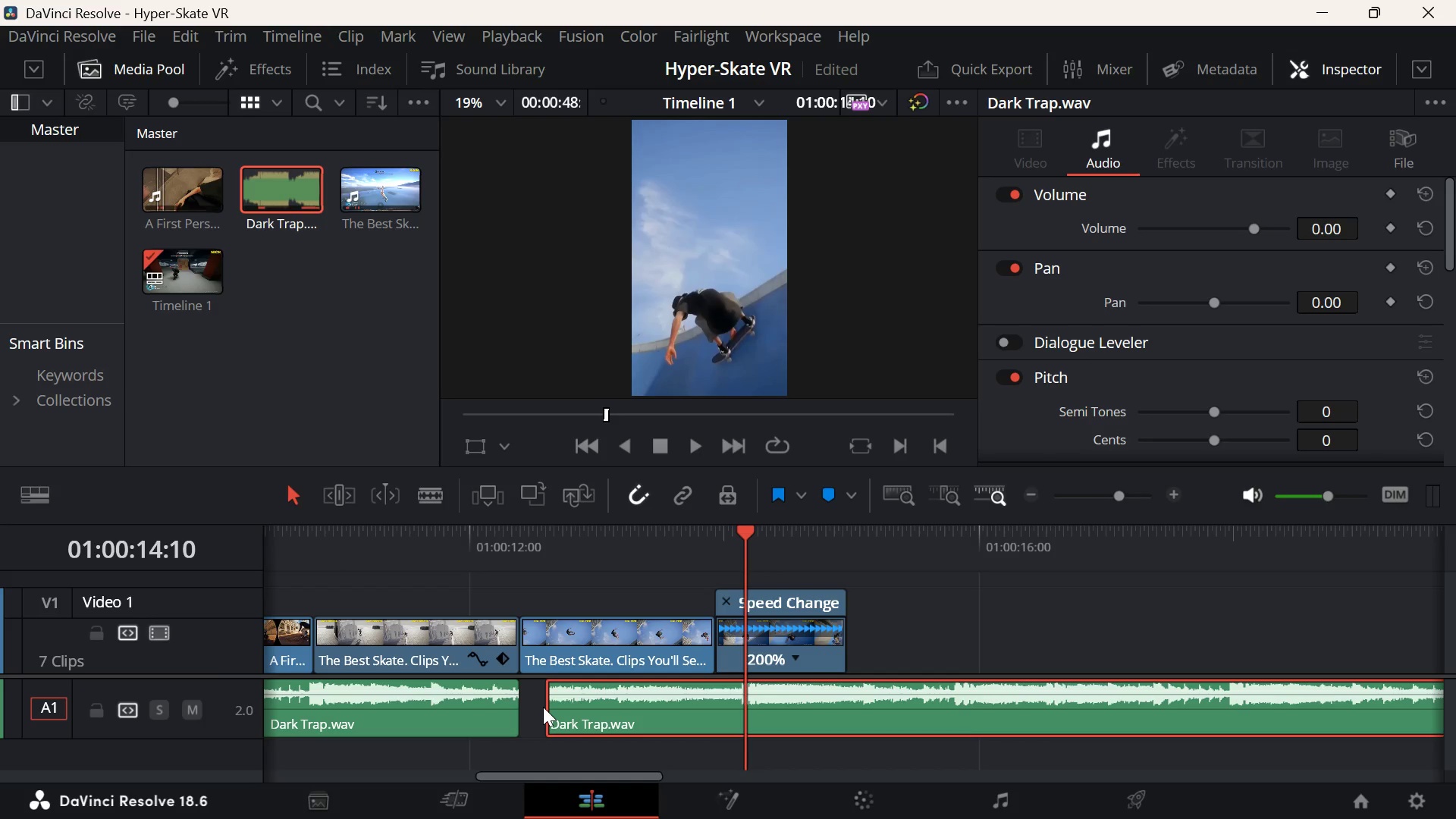 
left_click_drag(start_coordinate=[547, 704], to_coordinate=[519, 704])
 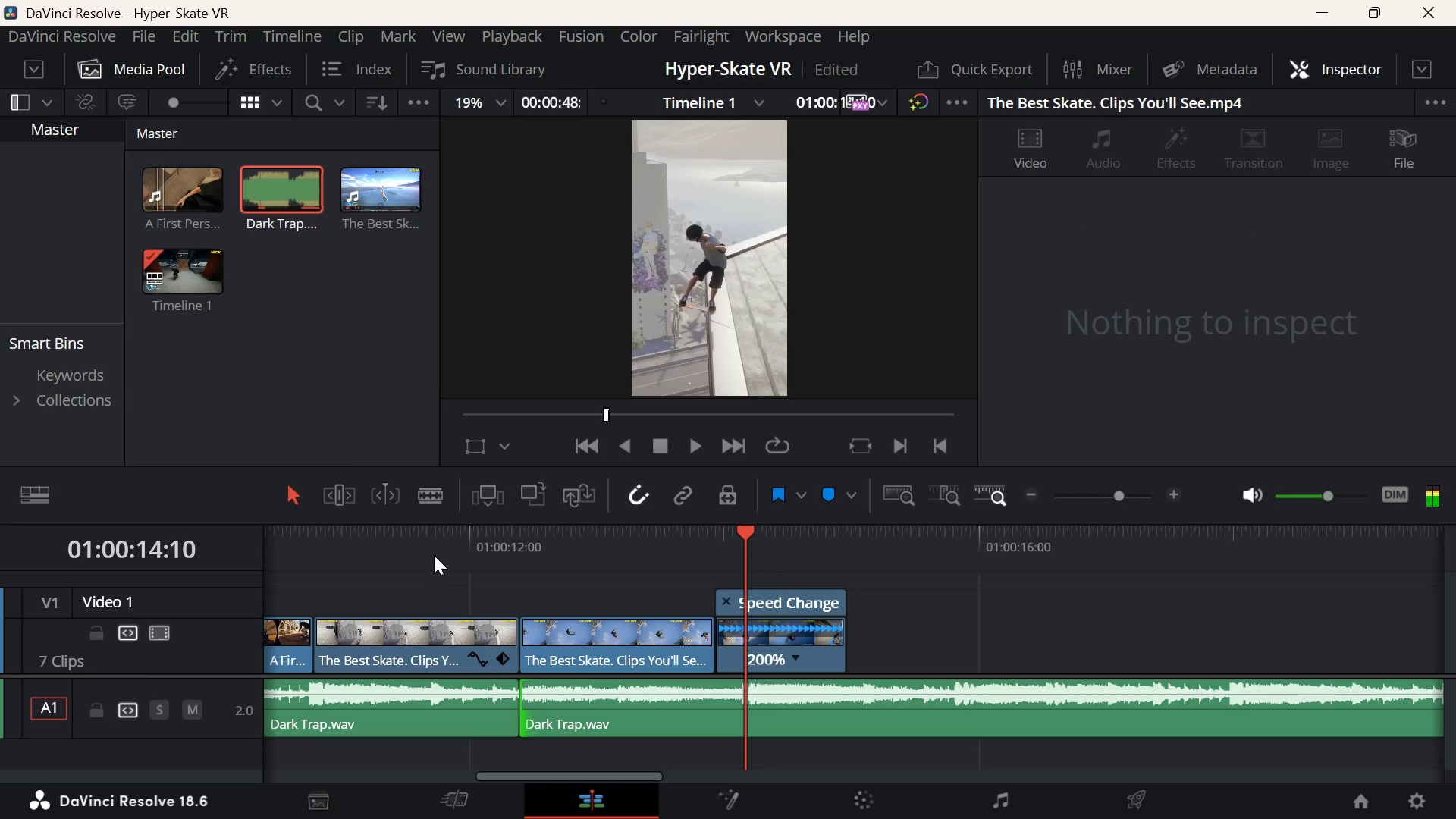 
left_click([434, 555])
 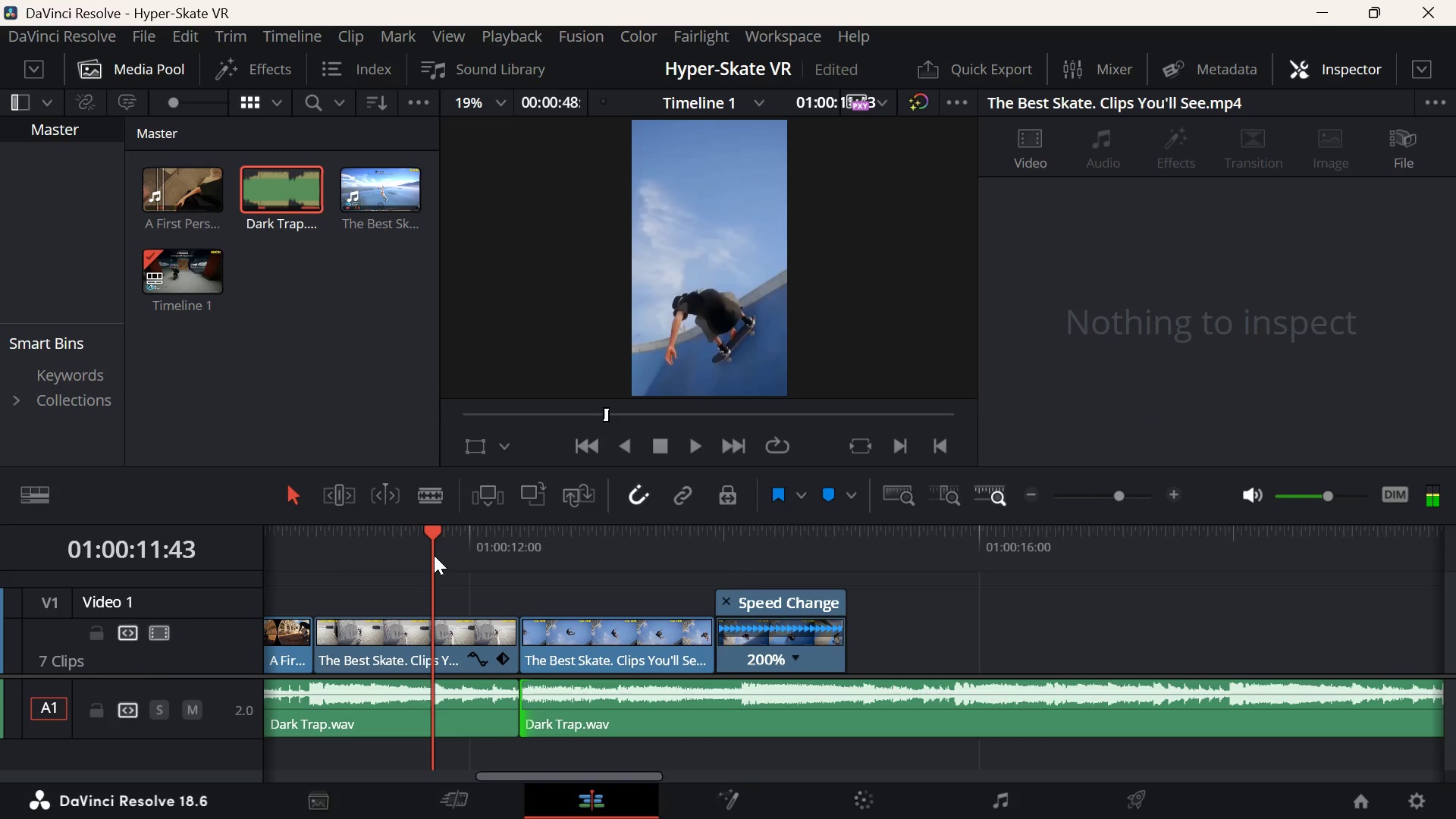 
key(Space)
 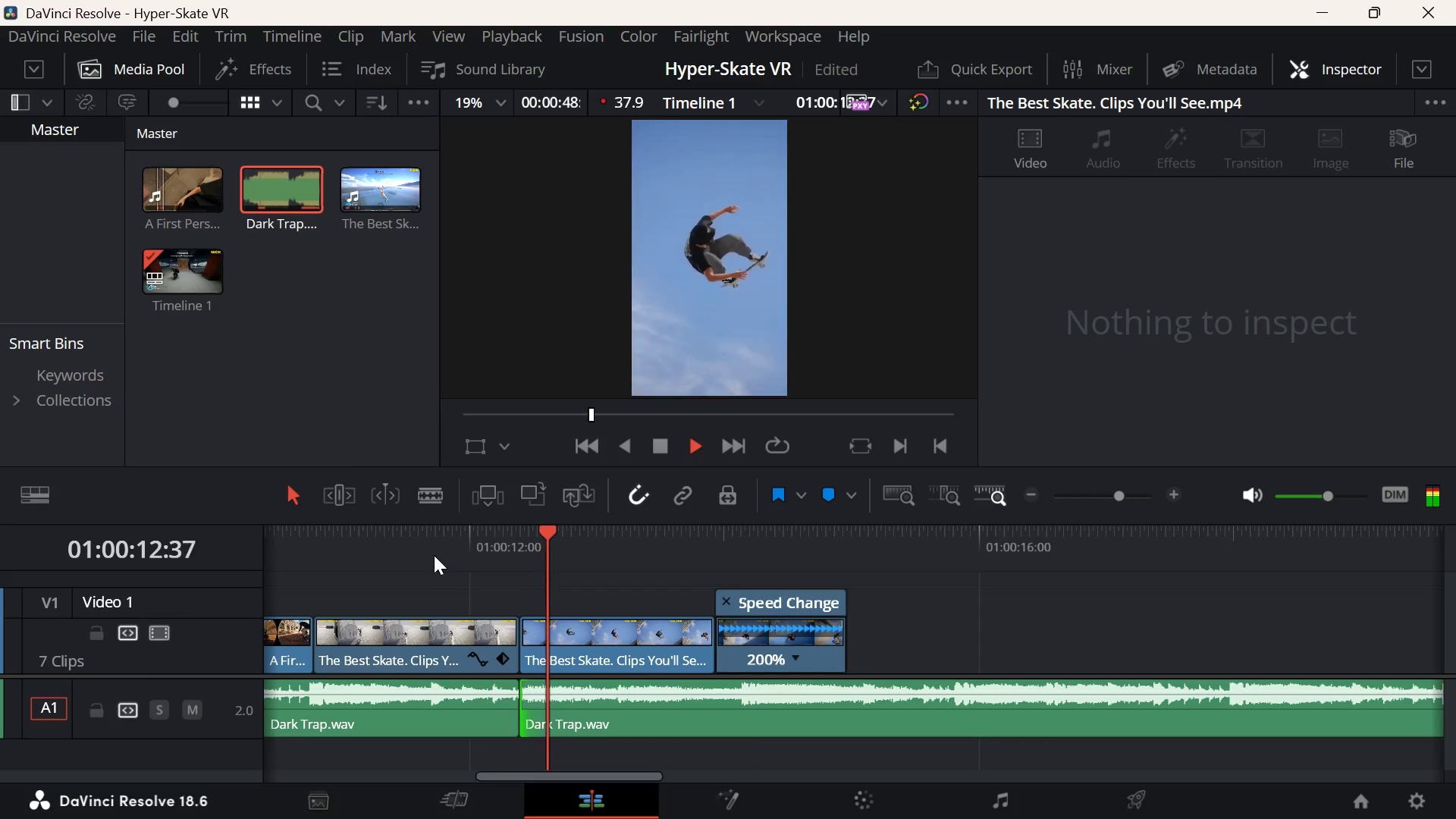 
key(Space)
 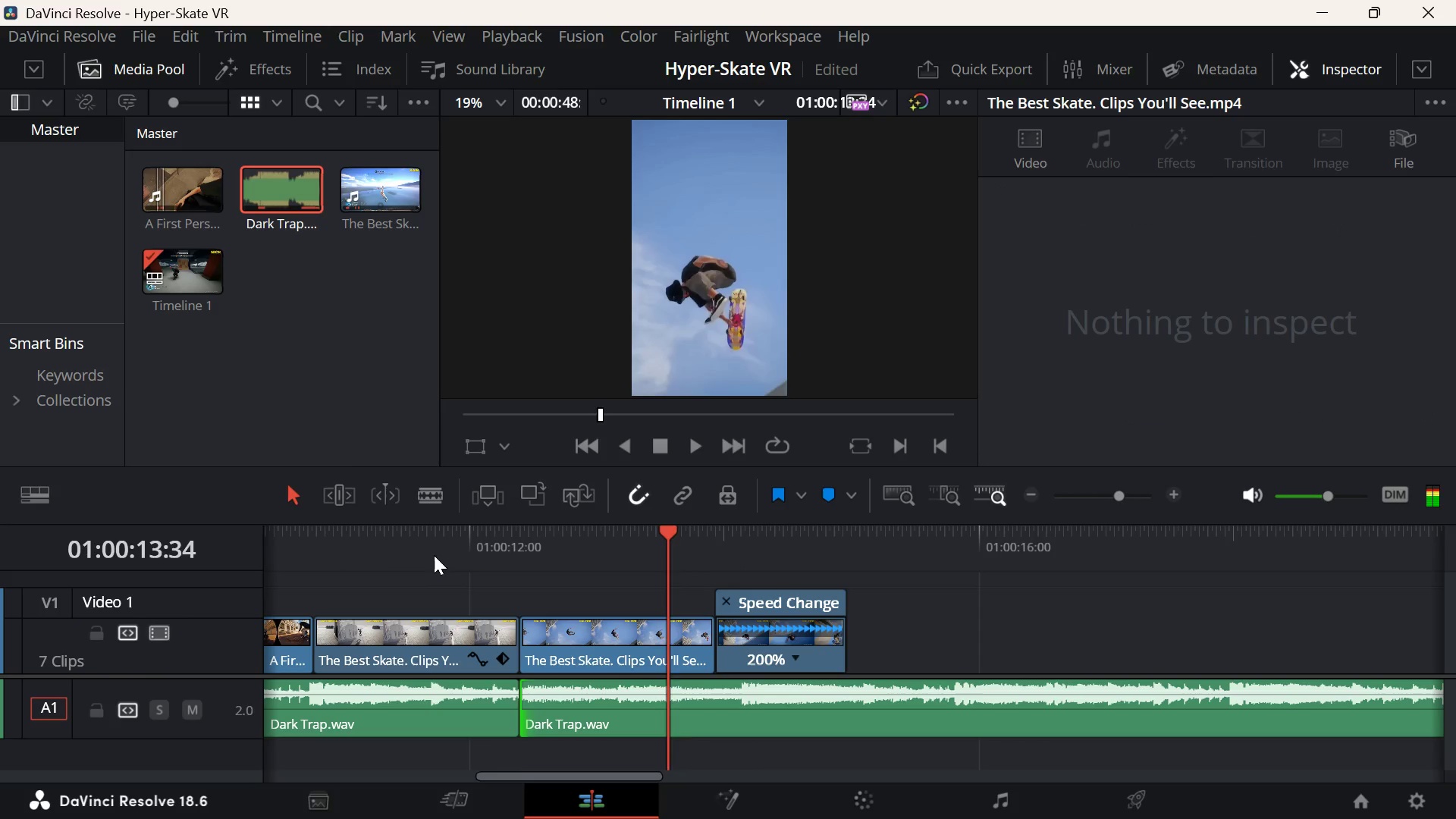 
key(ArrowUp)
 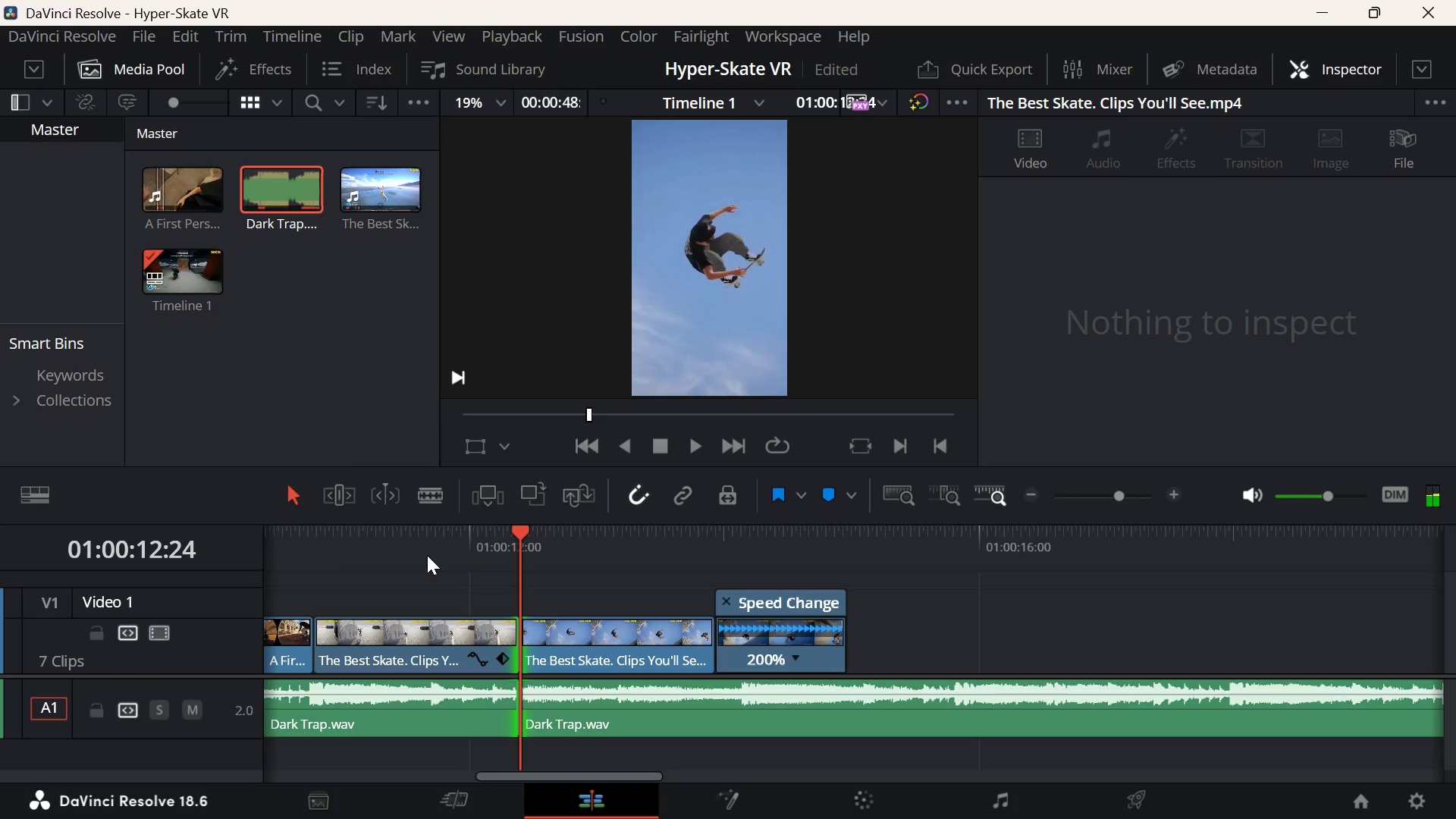 
left_click([425, 555])
 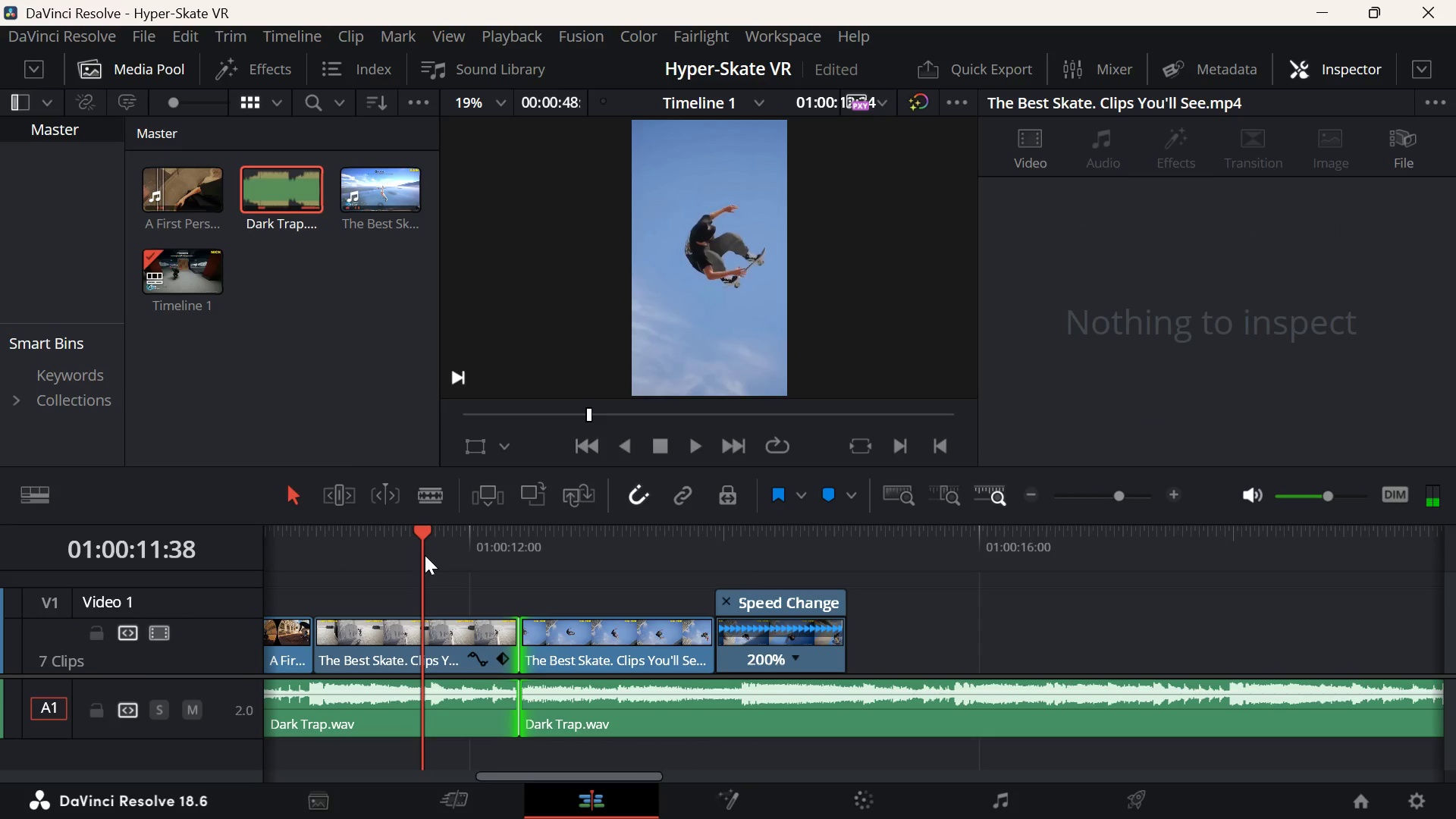 
key(Space)
 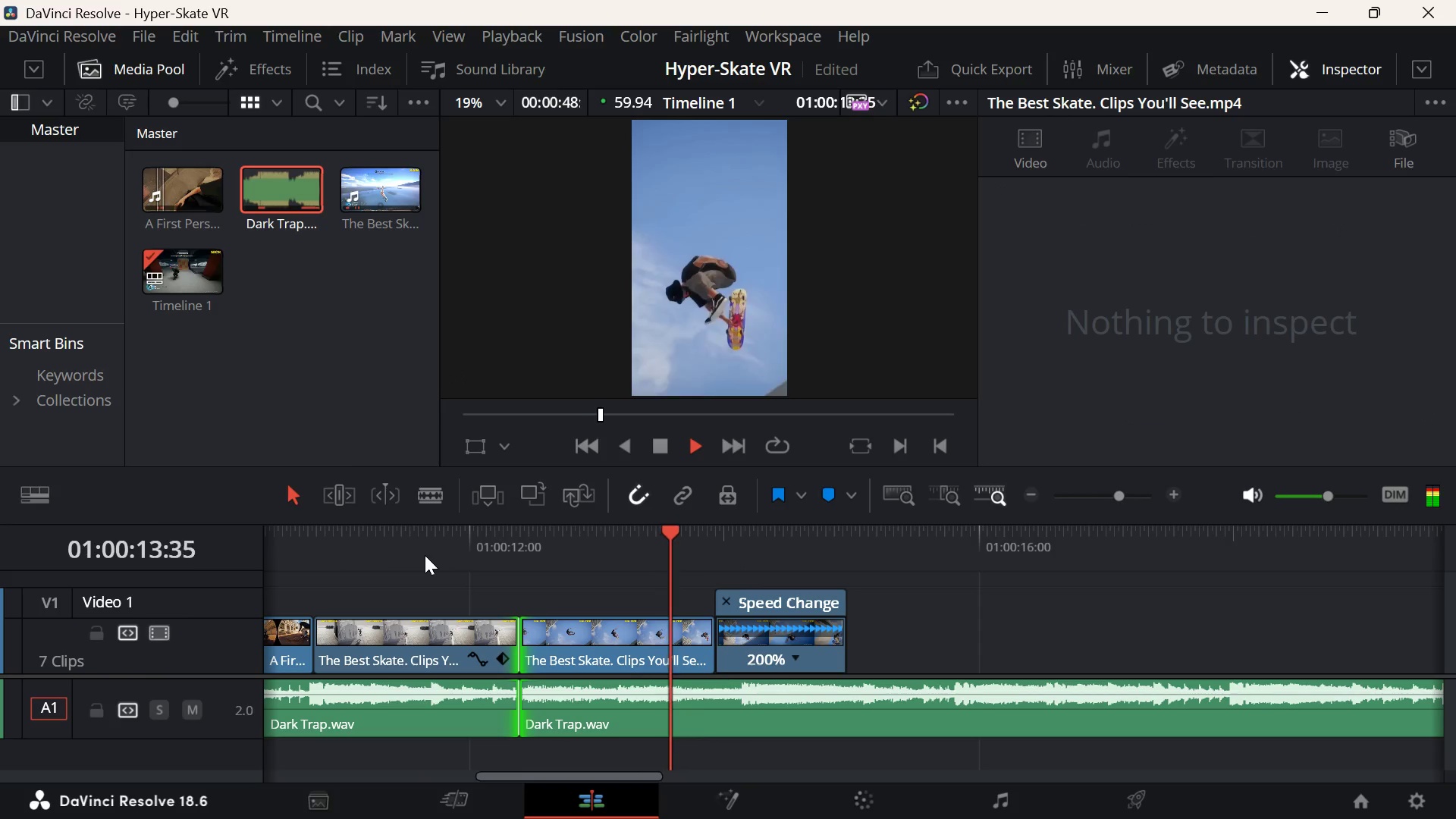 
key(Space)
 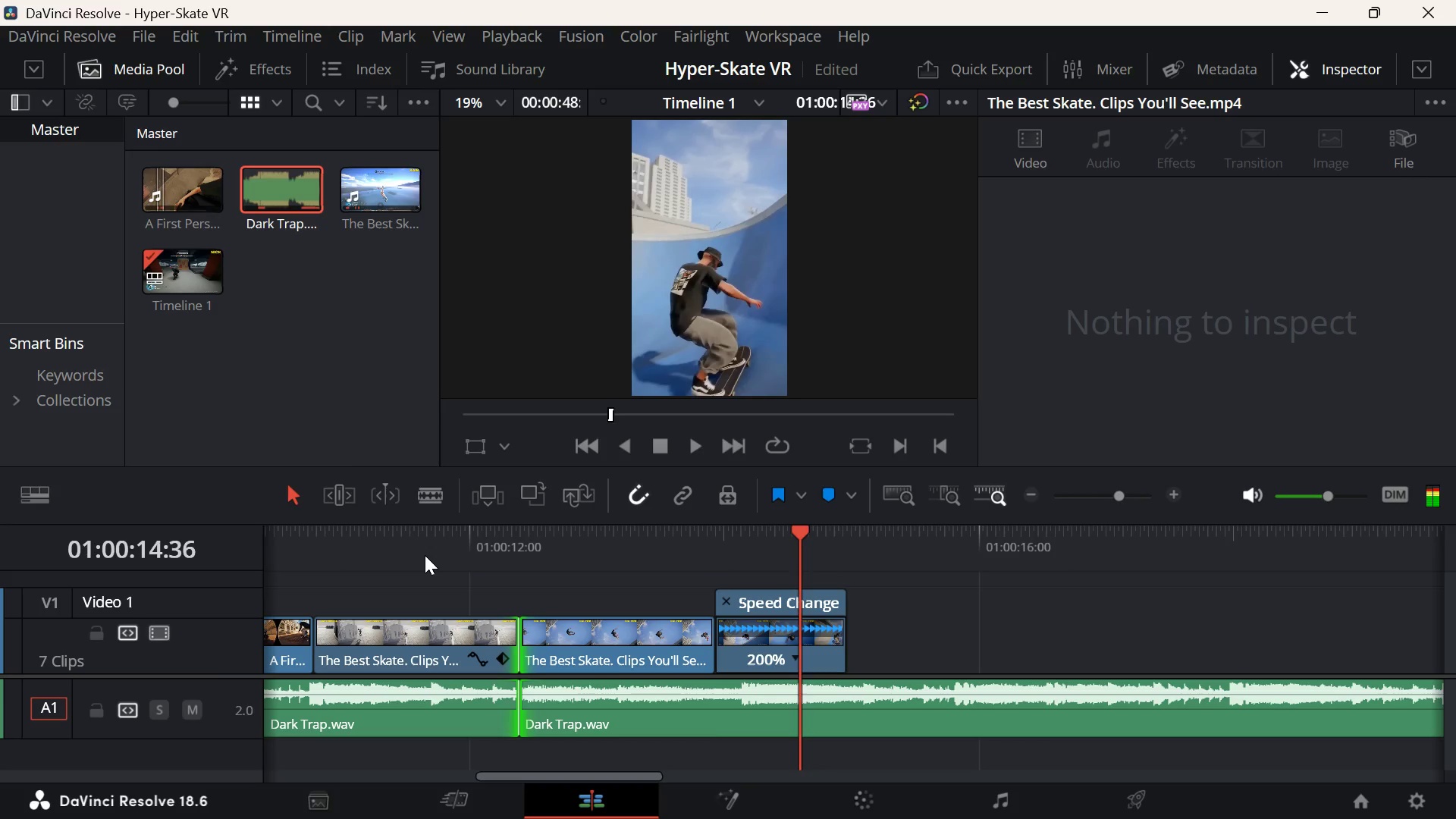 
key(ArrowUp)
 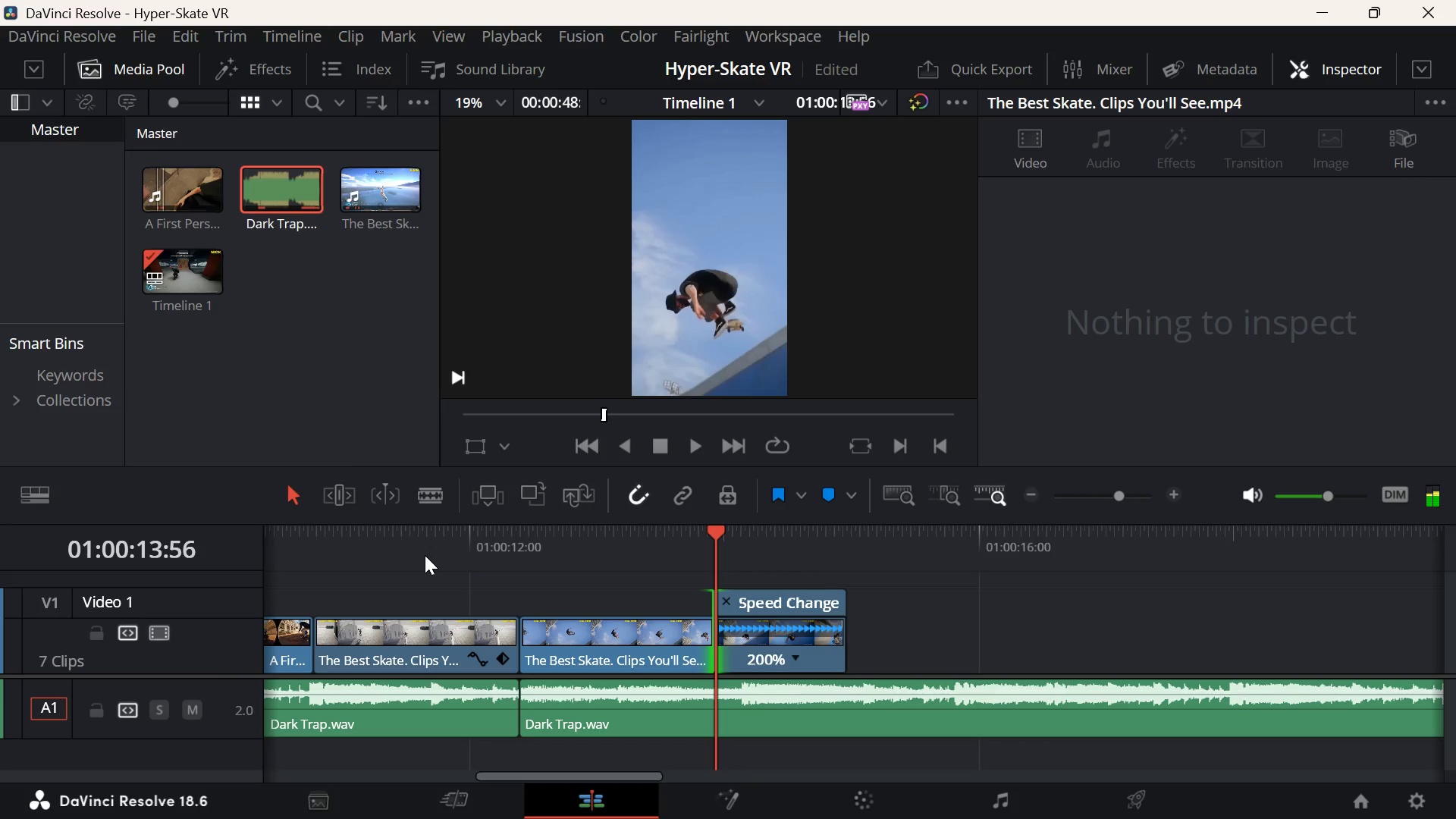 
key(Space)
 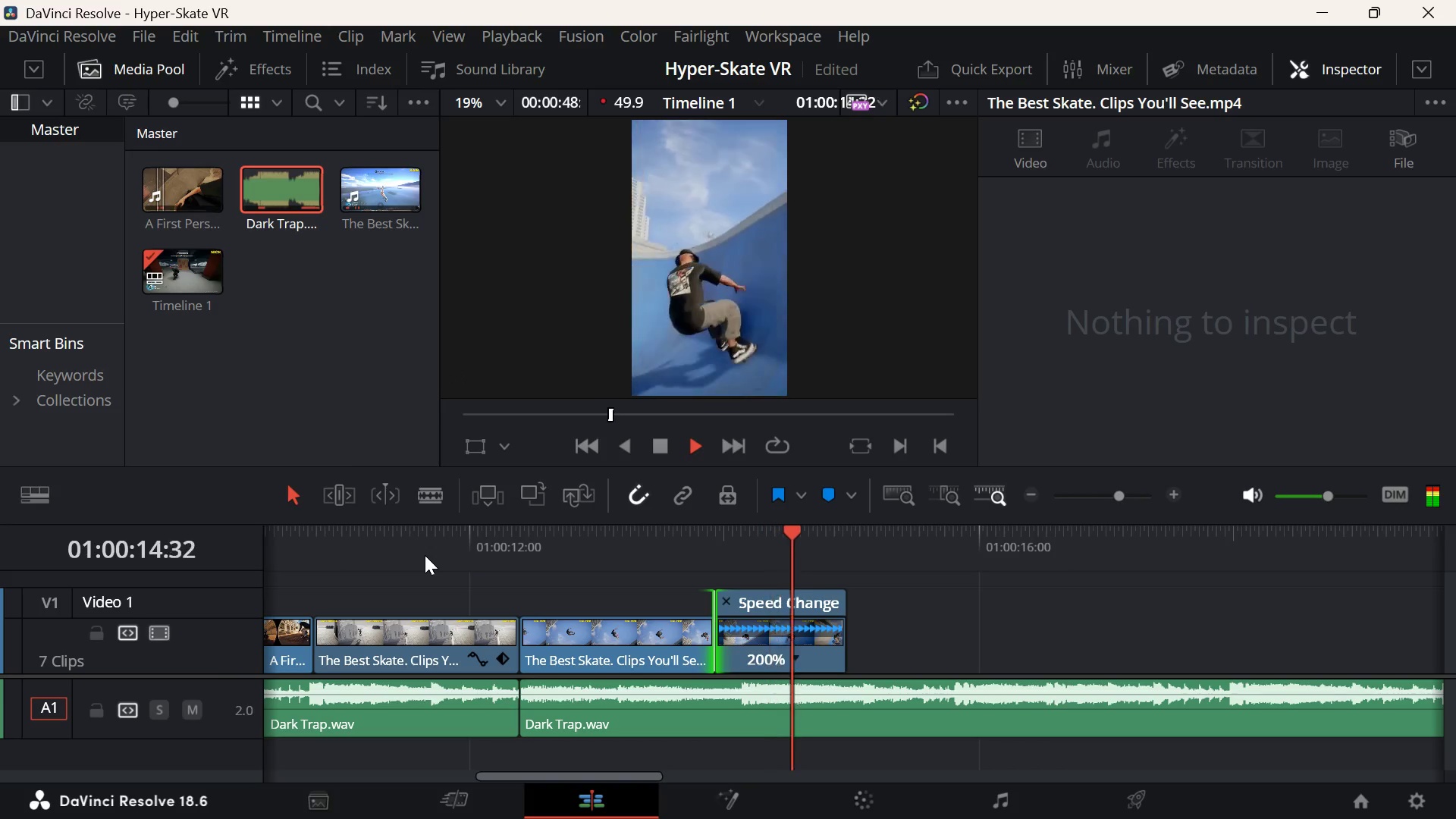 
key(Space)
 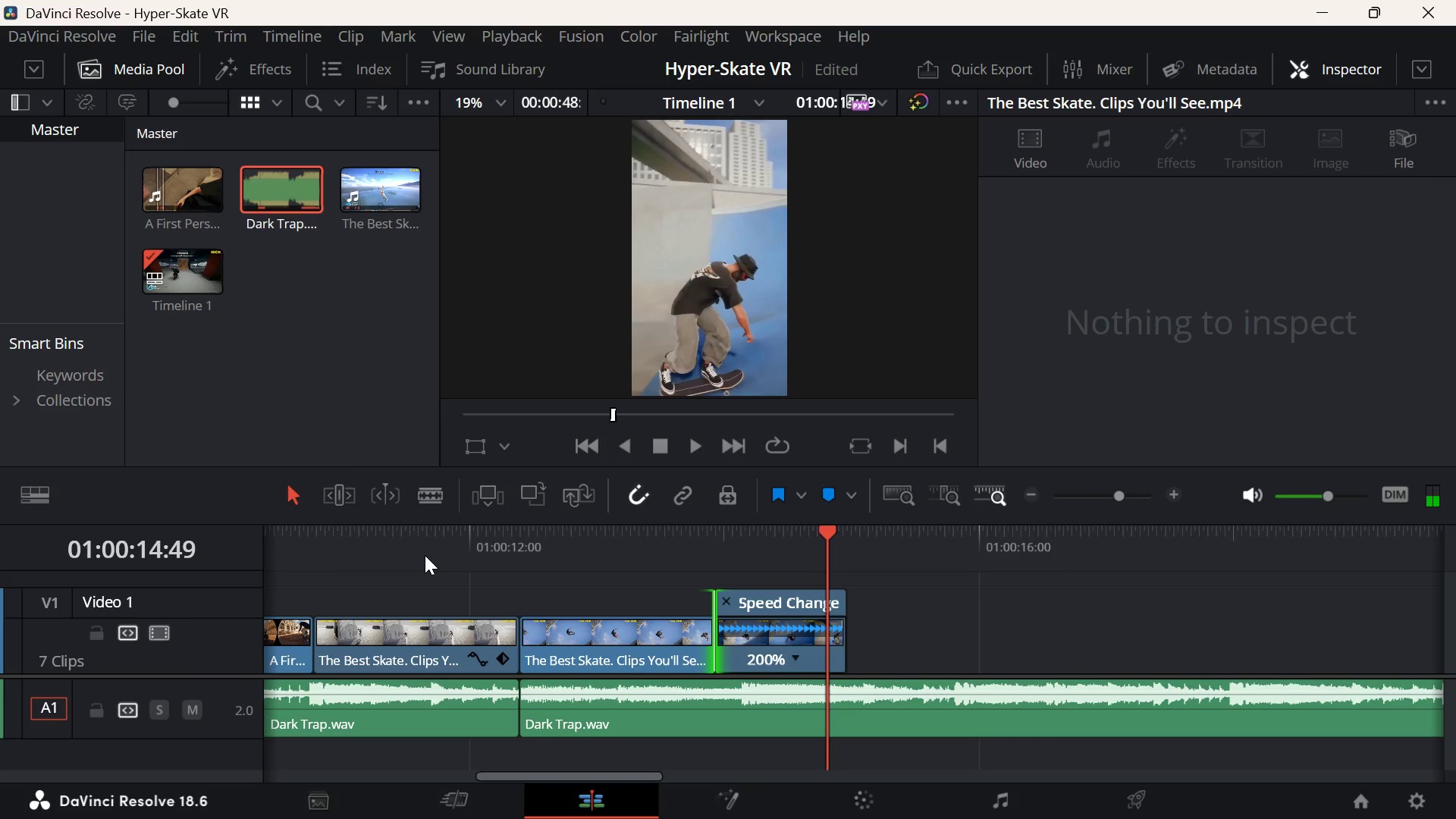 
key(ArrowUp)
 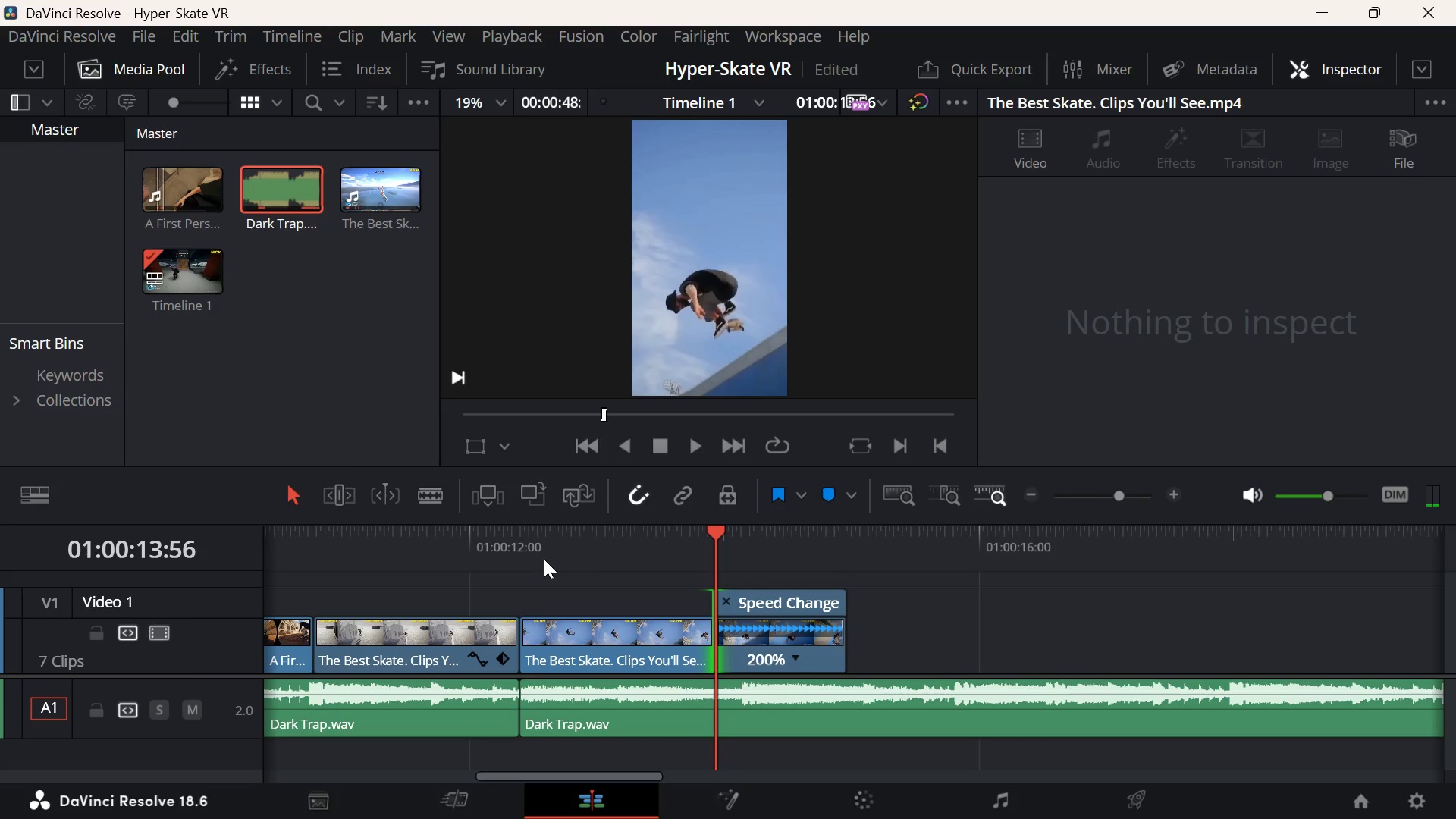 
left_click([407, 557])
 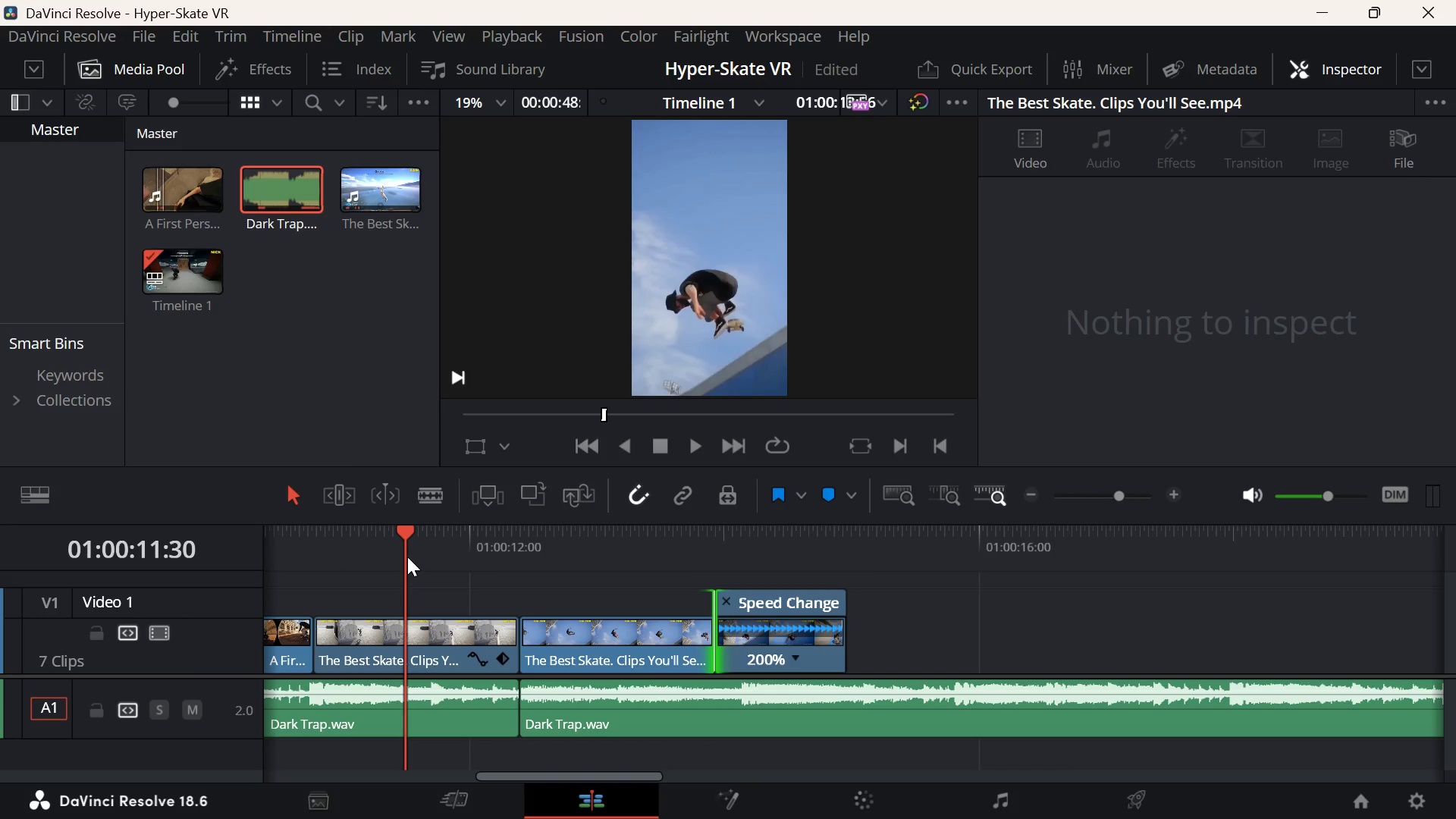 
key(Space)
 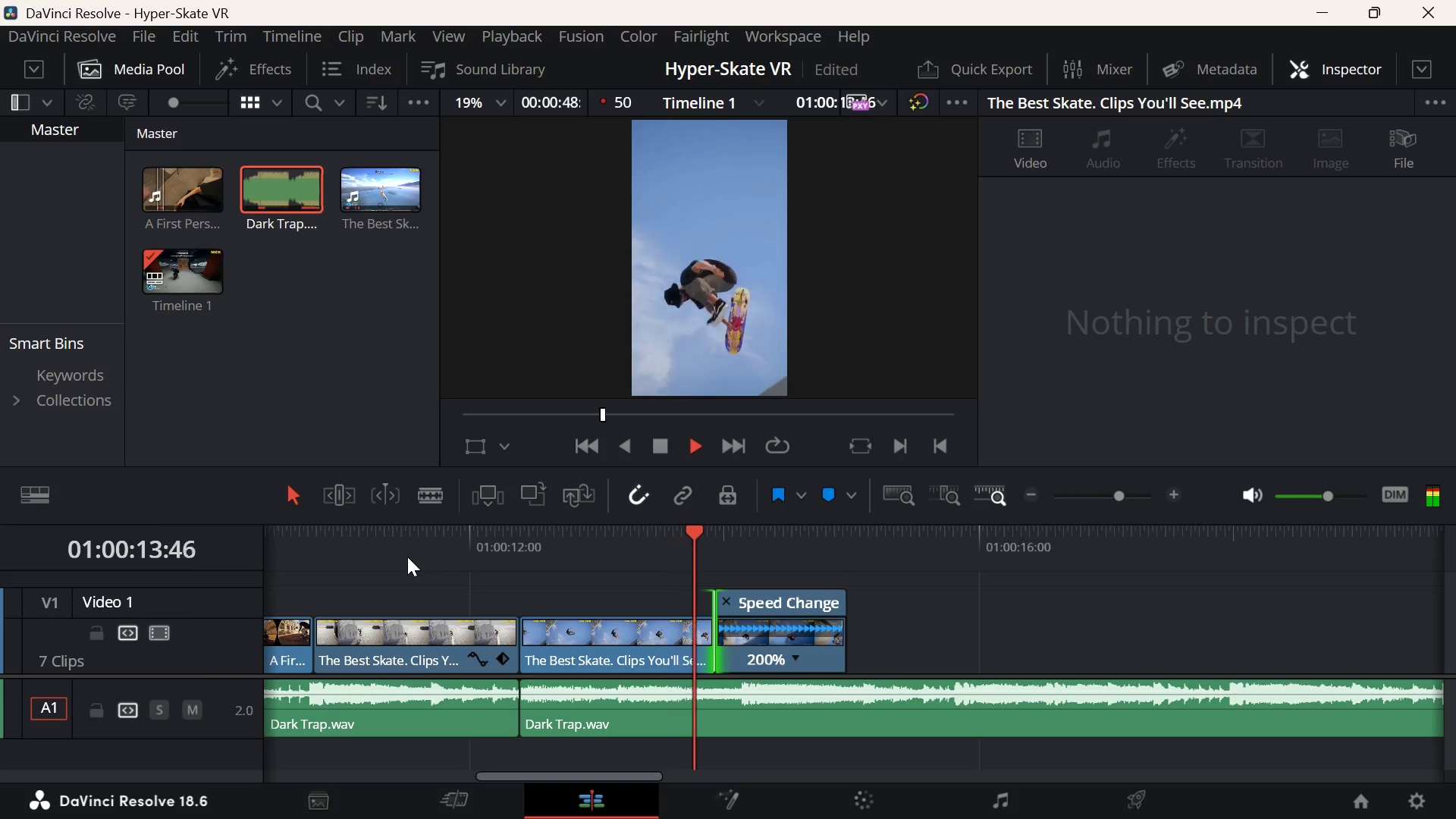 
key(Space)
 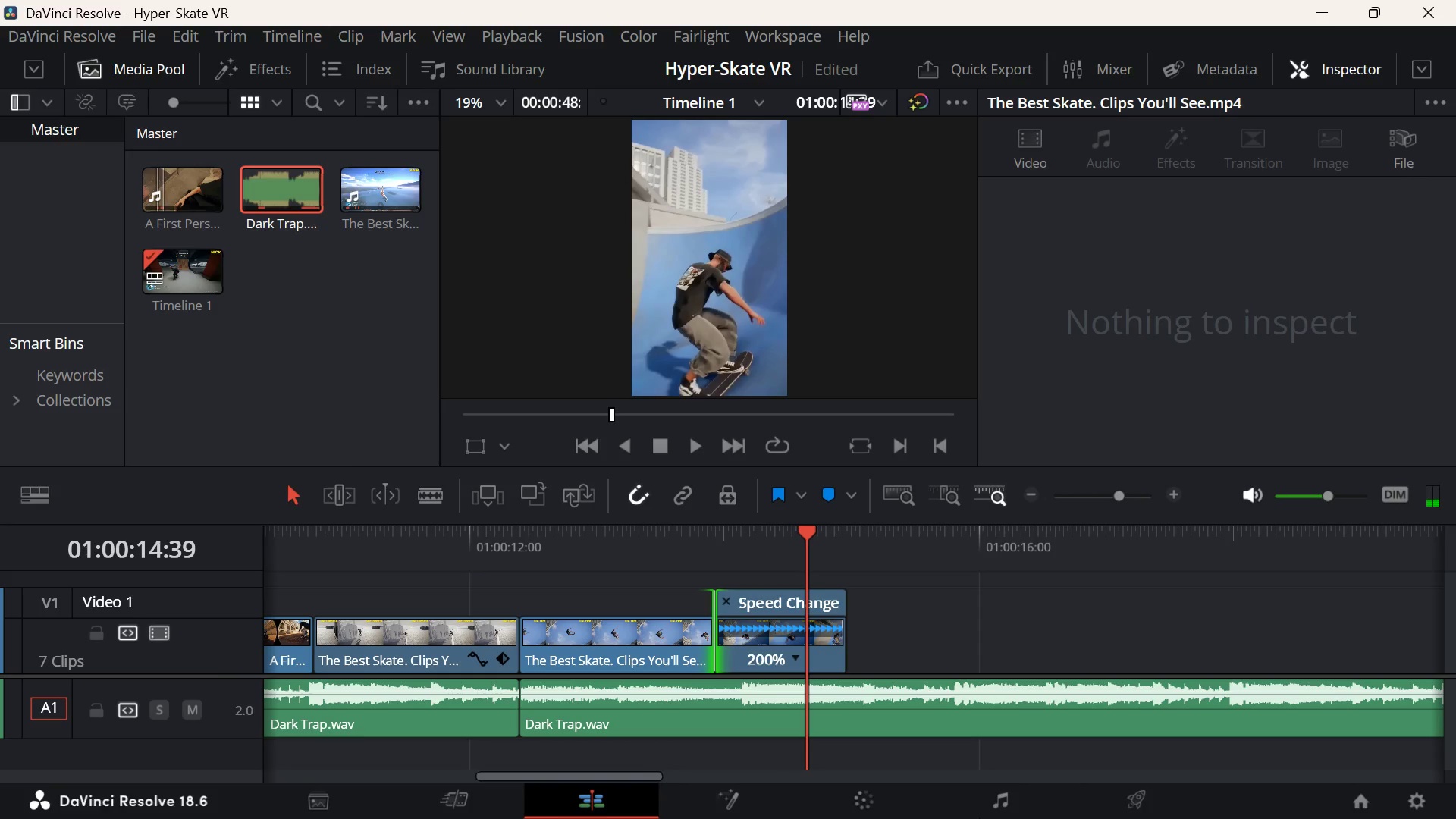 
left_click([1013, 806])